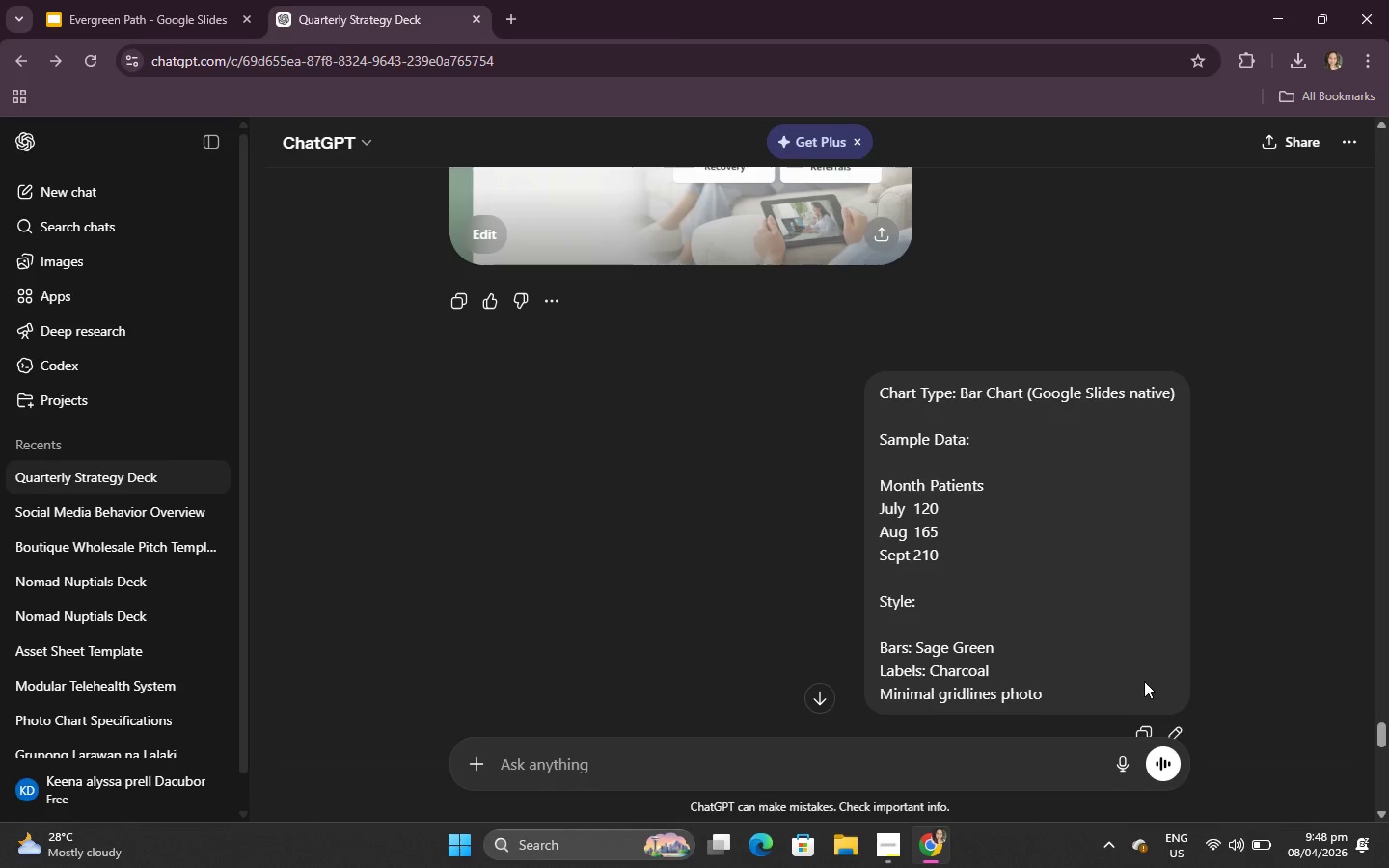 
scroll: coordinate [1144, 678], scroll_direction: down, amount: 1.0
 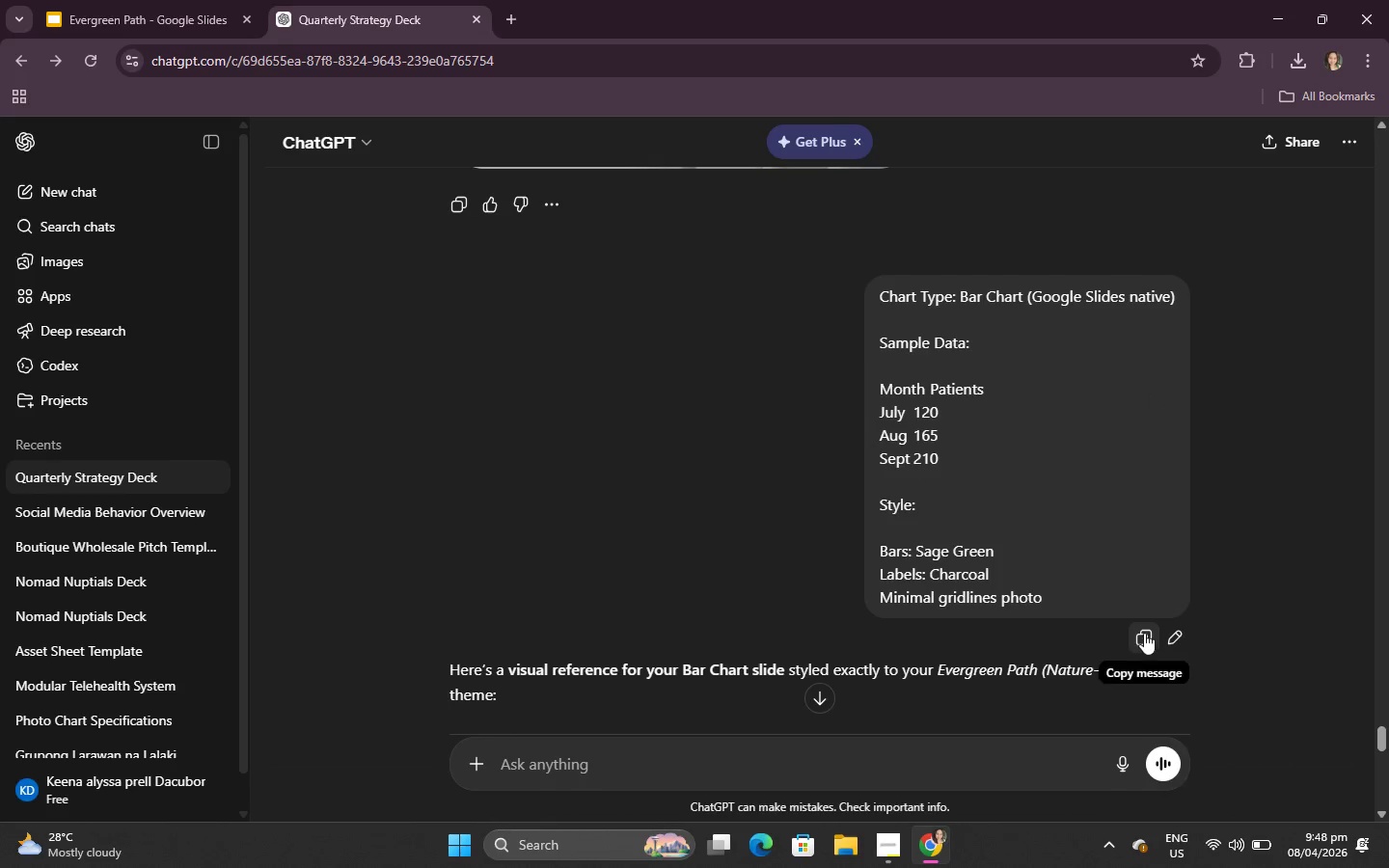 
left_click([1144, 633])
 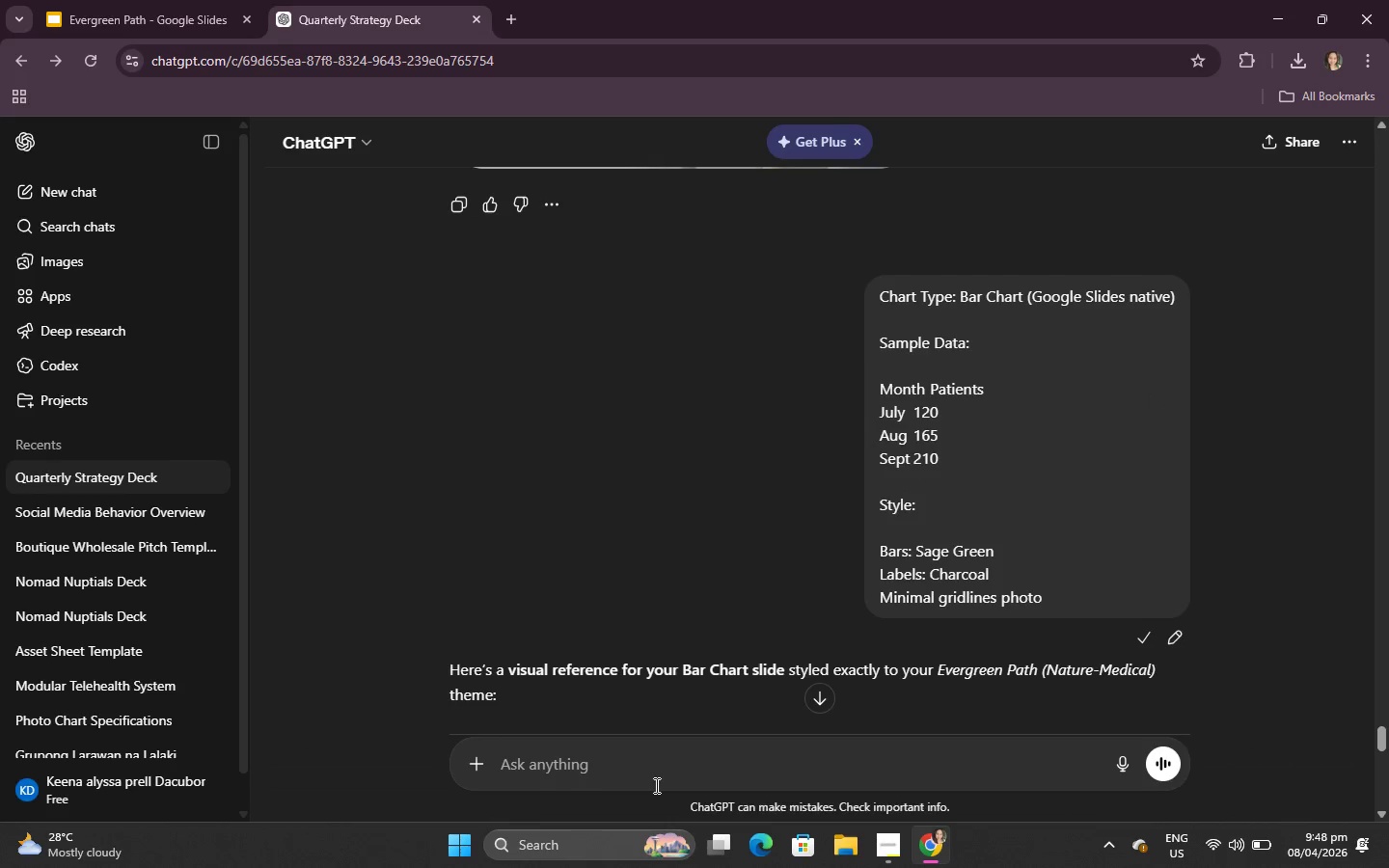 
left_click([653, 785])
 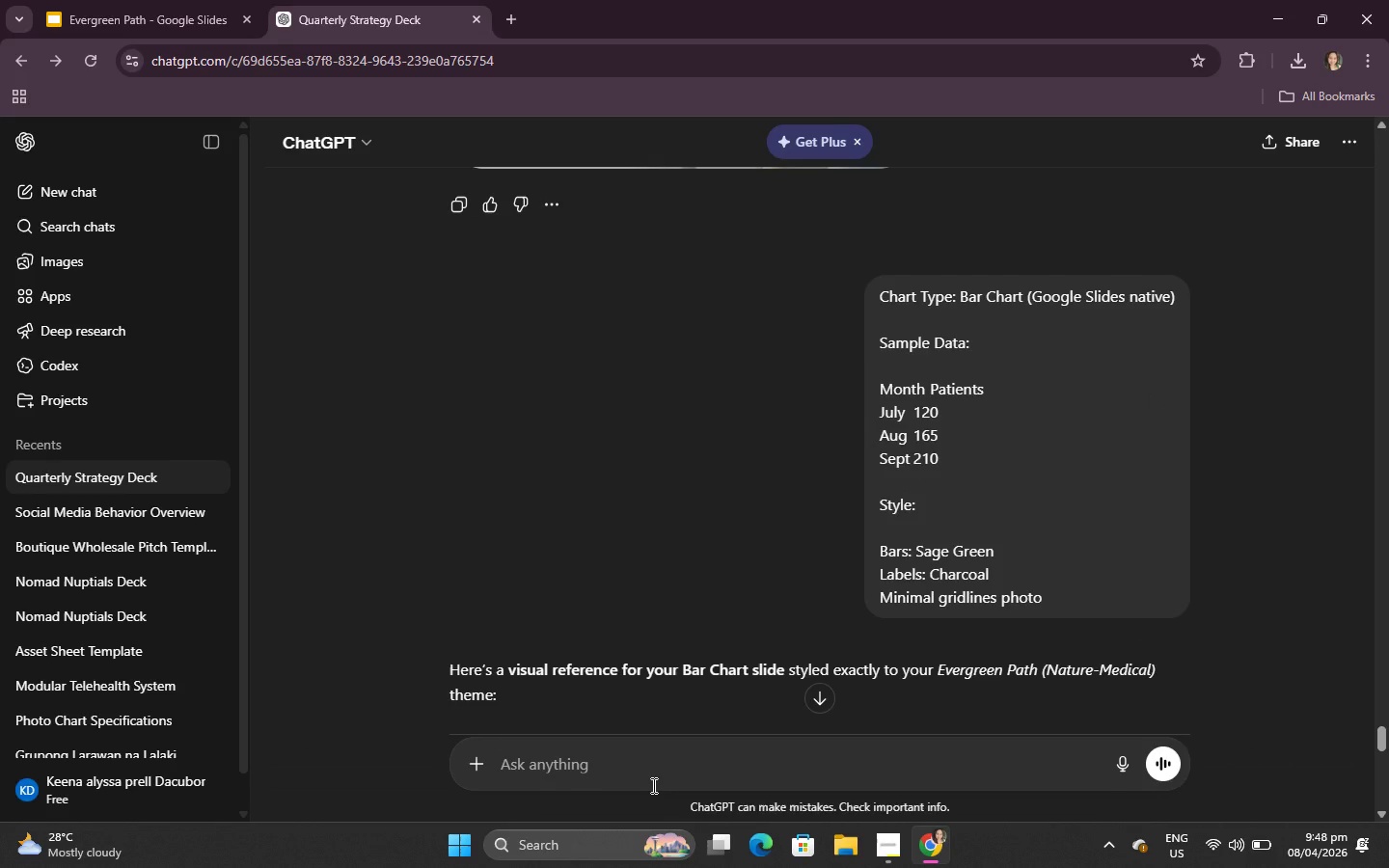 
type(,mak)
key(Backspace)
key(Backspace)
key(Backspace)
key(Backspace)
type(make a photo of thus var===)
key(Backspace)
type(=)
key(Backspace)
key(Backspace)
key(Backspace)
key(Backspace)
key(Backspace)
key(Backspace)
key(Backspace)
key(Backspace)
key(Backspace)
type(is abr charg)
key(Backspace)
type(t following the styles )
 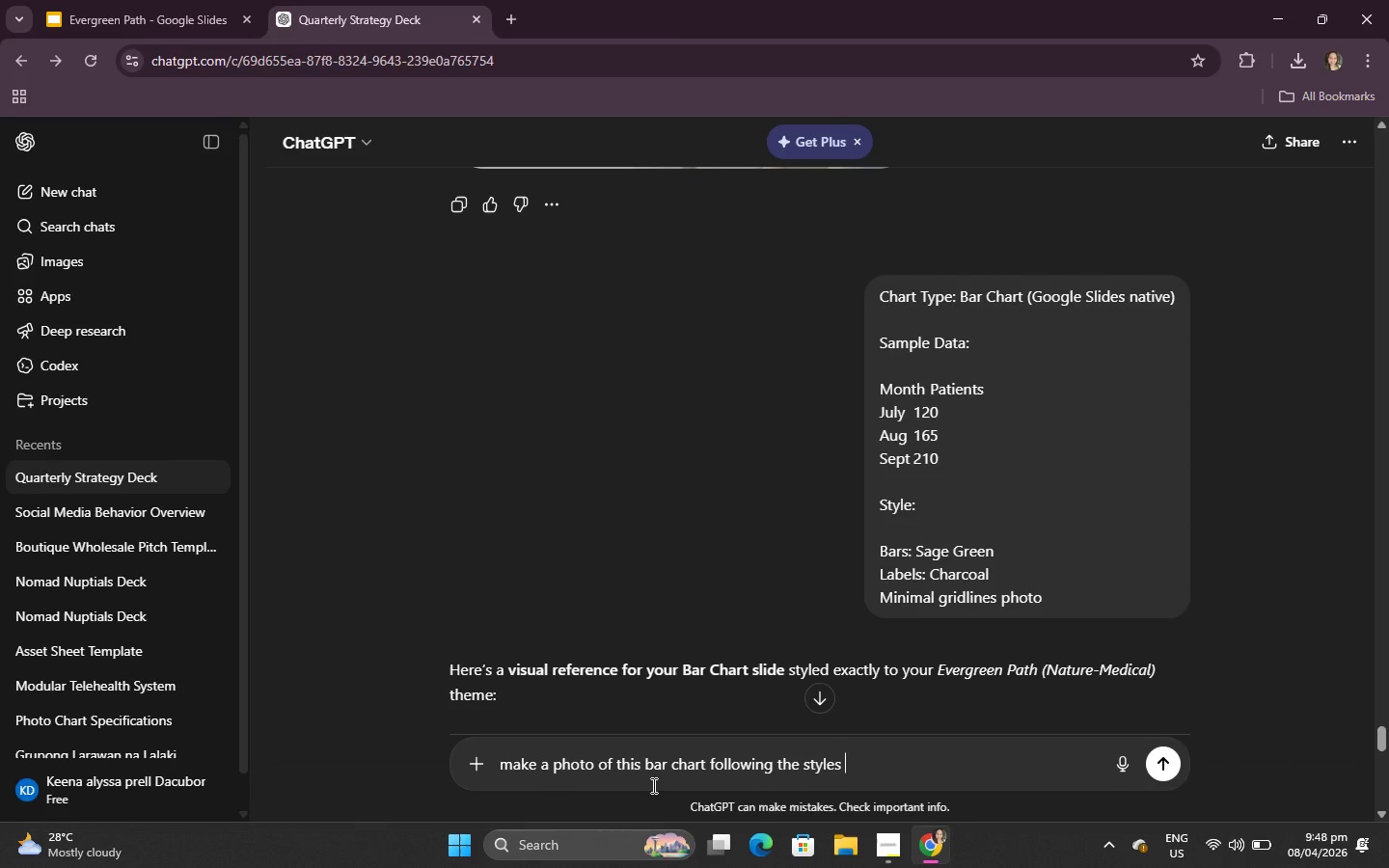 
key(Control+V)
 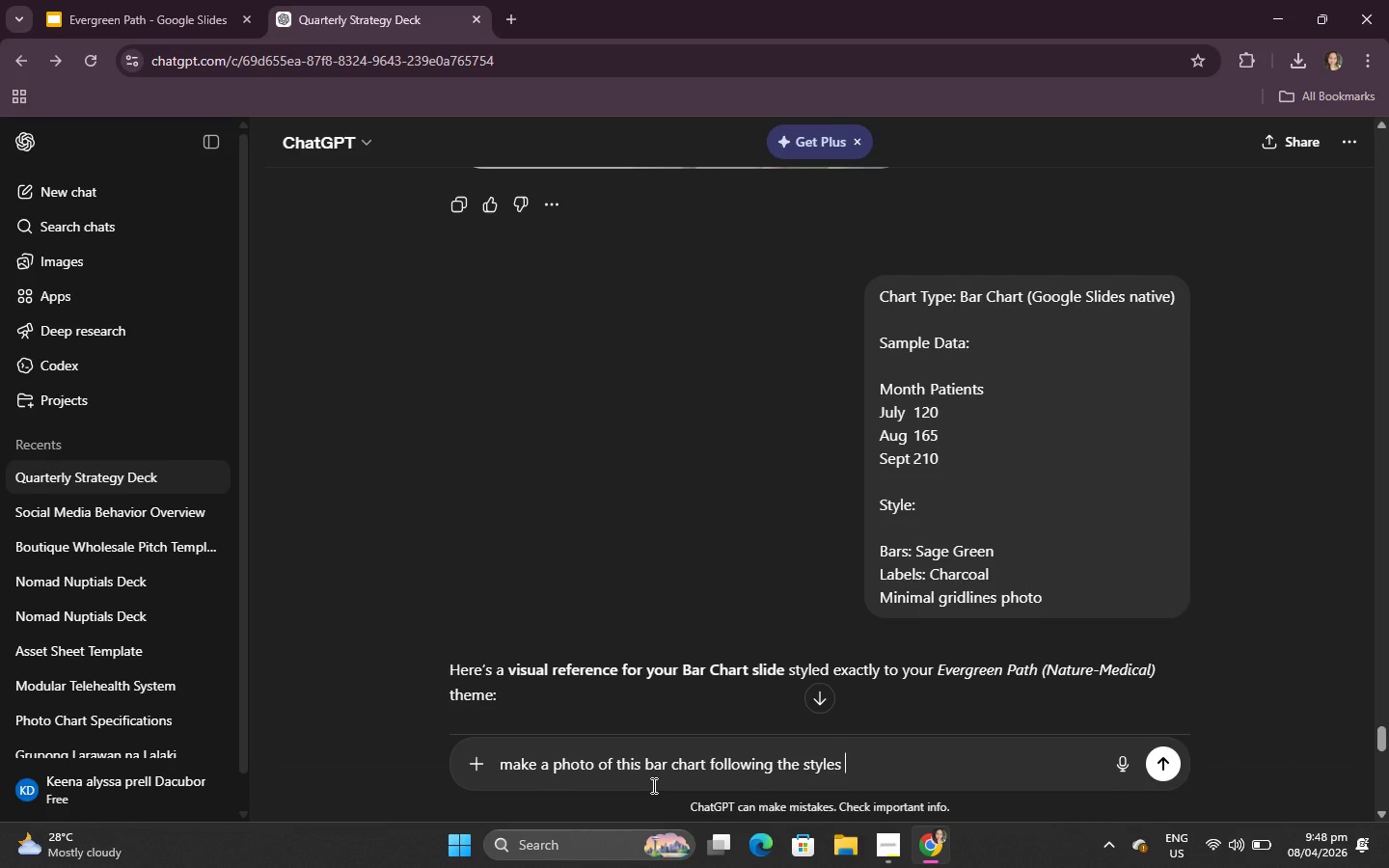 
key(Enter)
 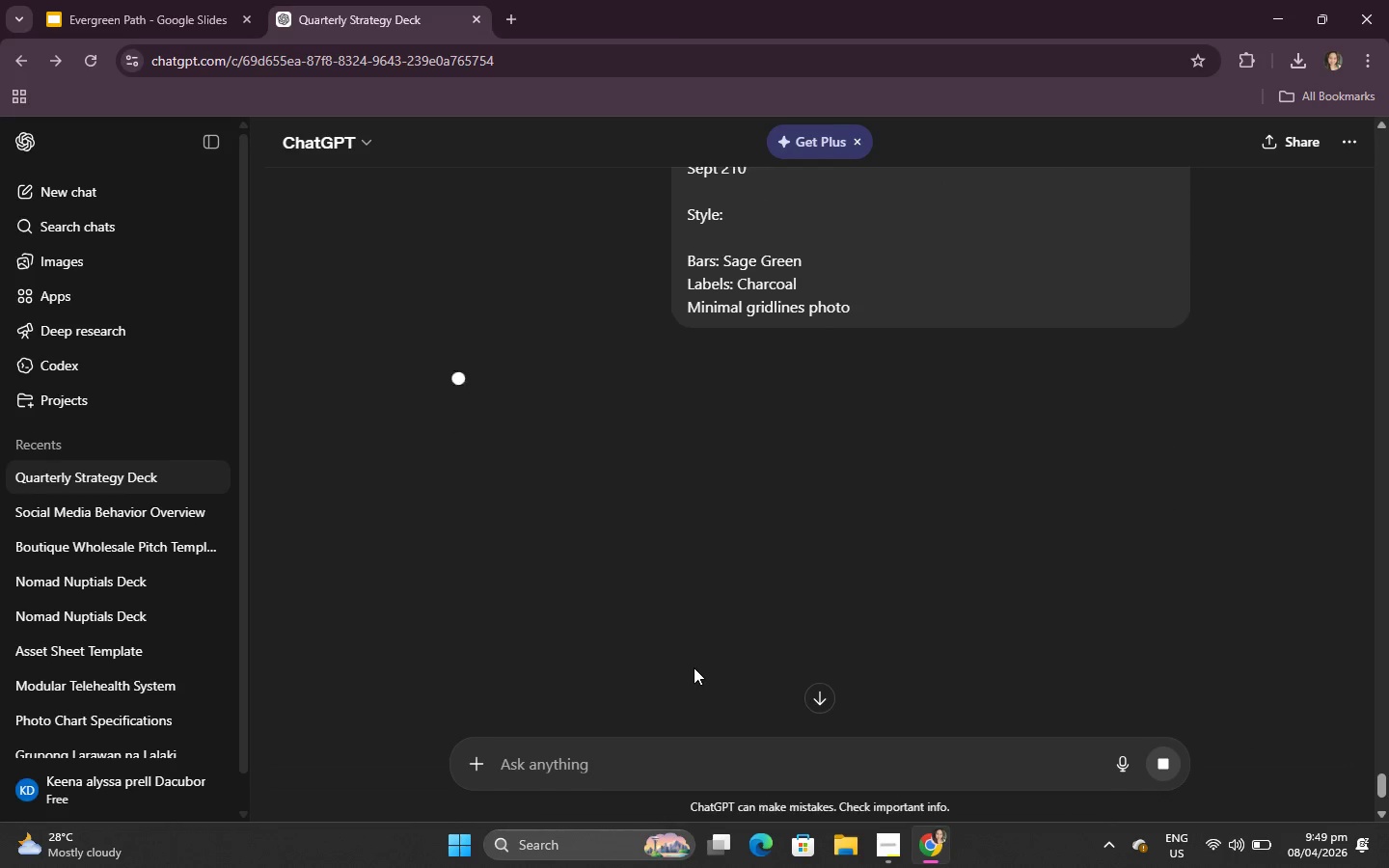 
left_click([110, 0])
 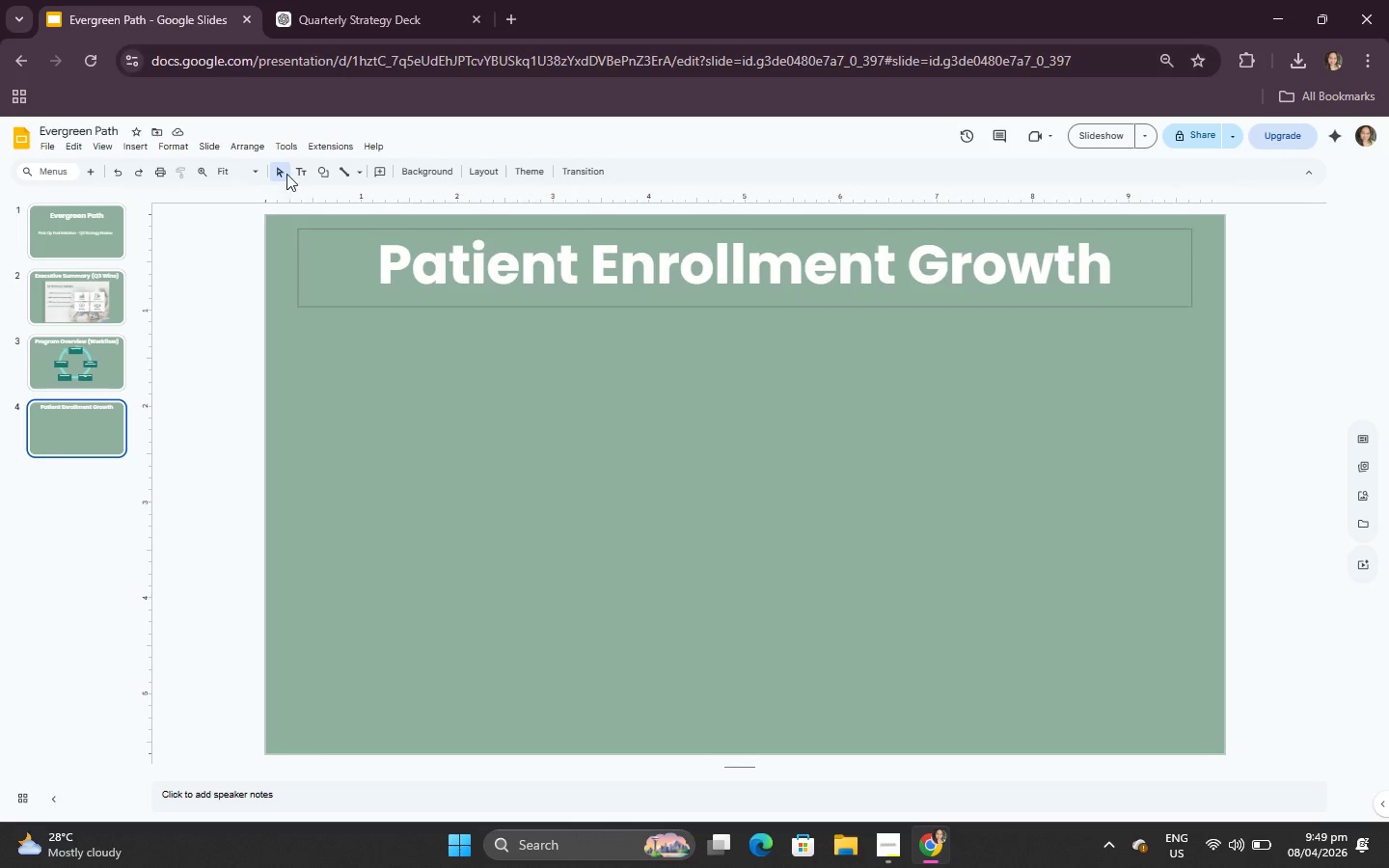 
left_click([470, 457])
 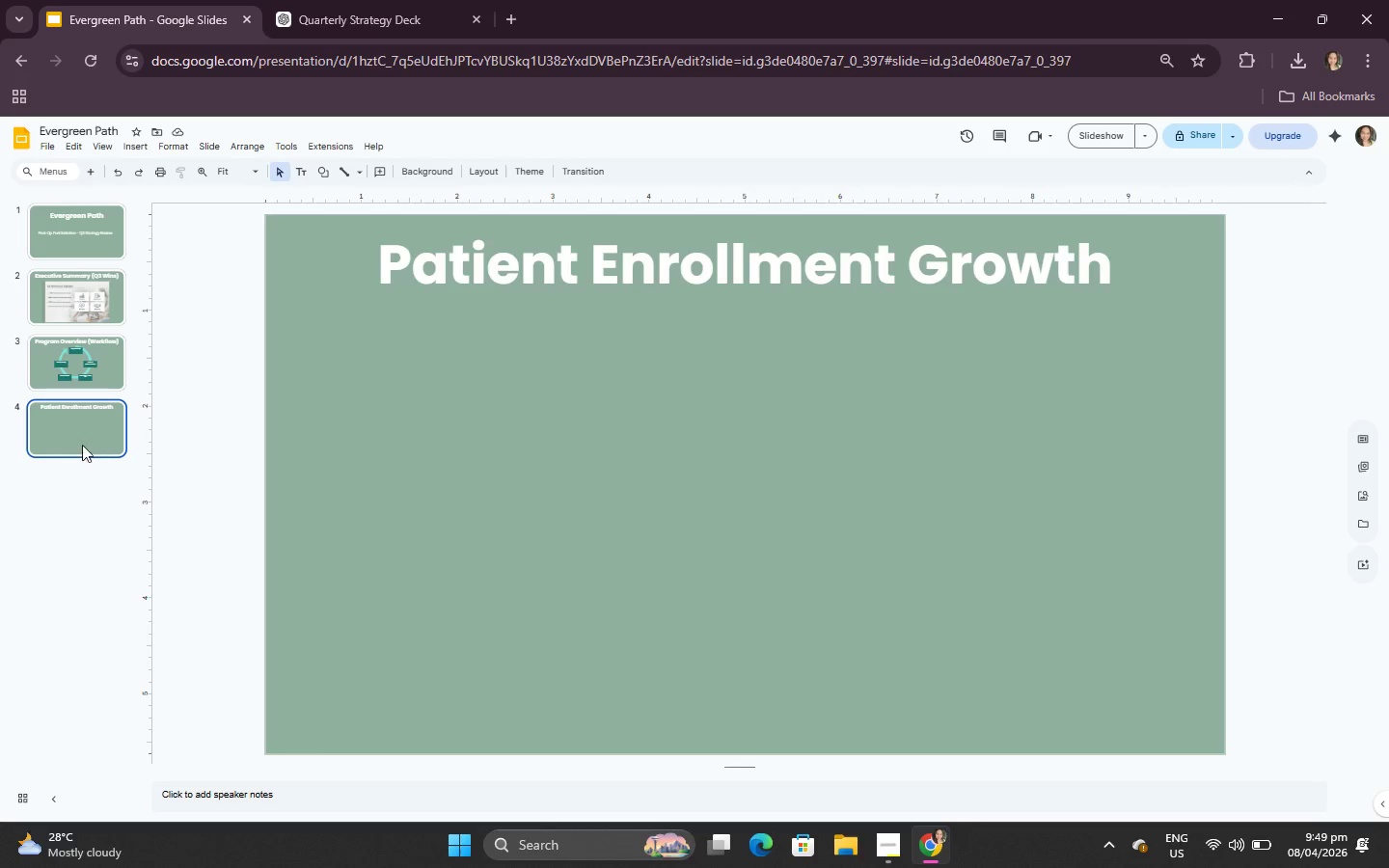 
scroll: coordinate [413, 372], scroll_direction: down, amount: 1.0
 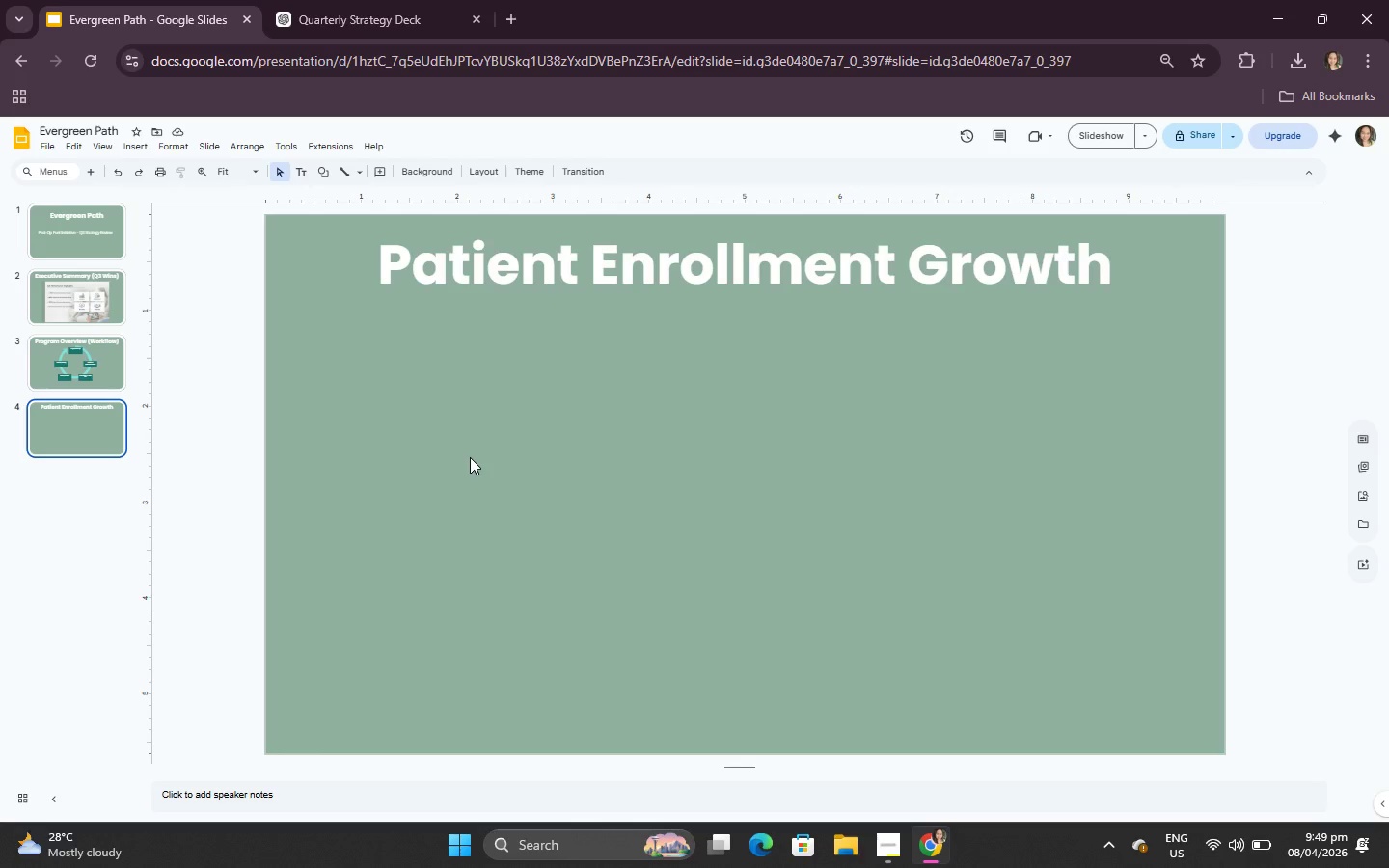 
right_click([80, 441])
 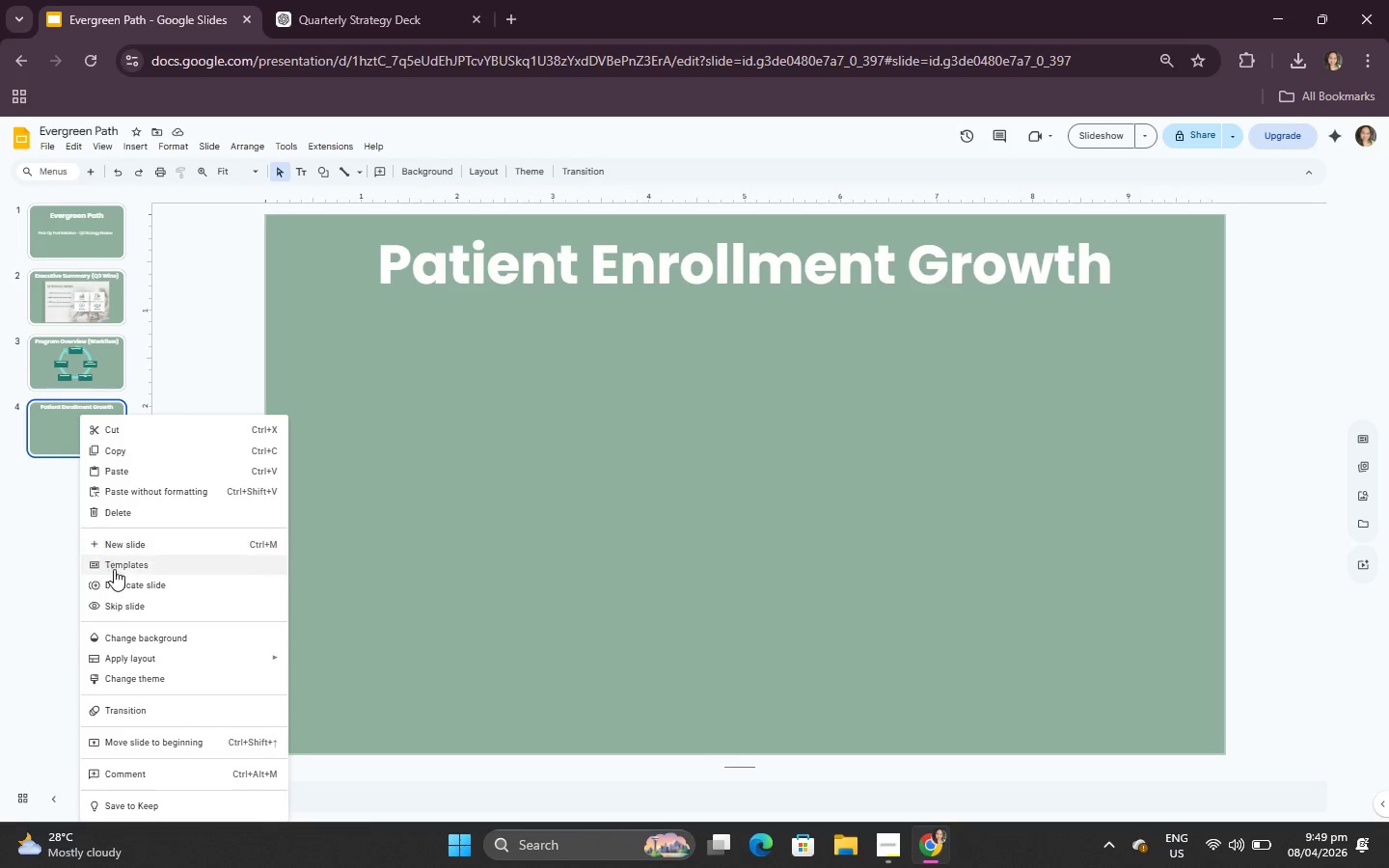 
left_click([121, 593])
 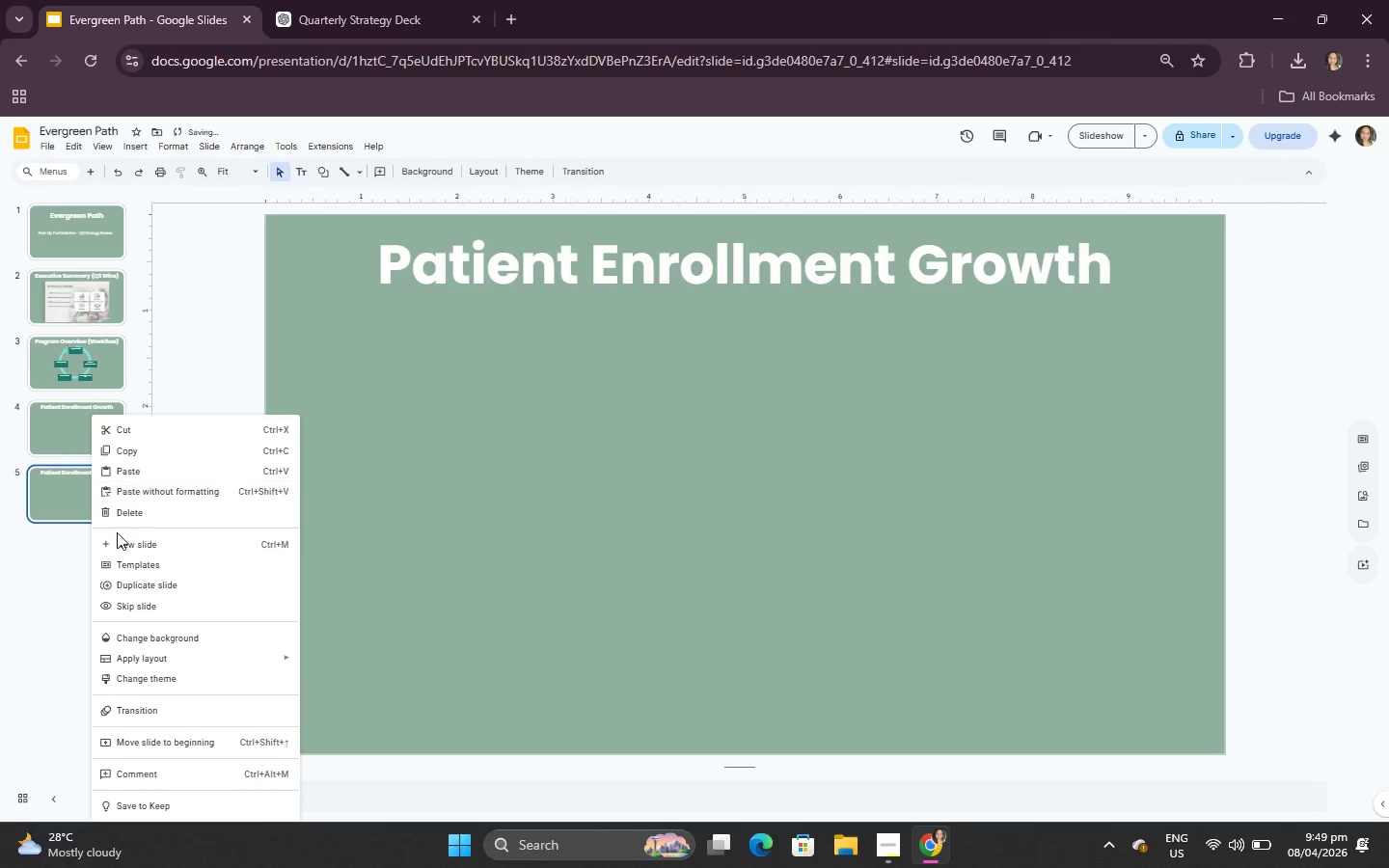 
left_click([122, 575])
 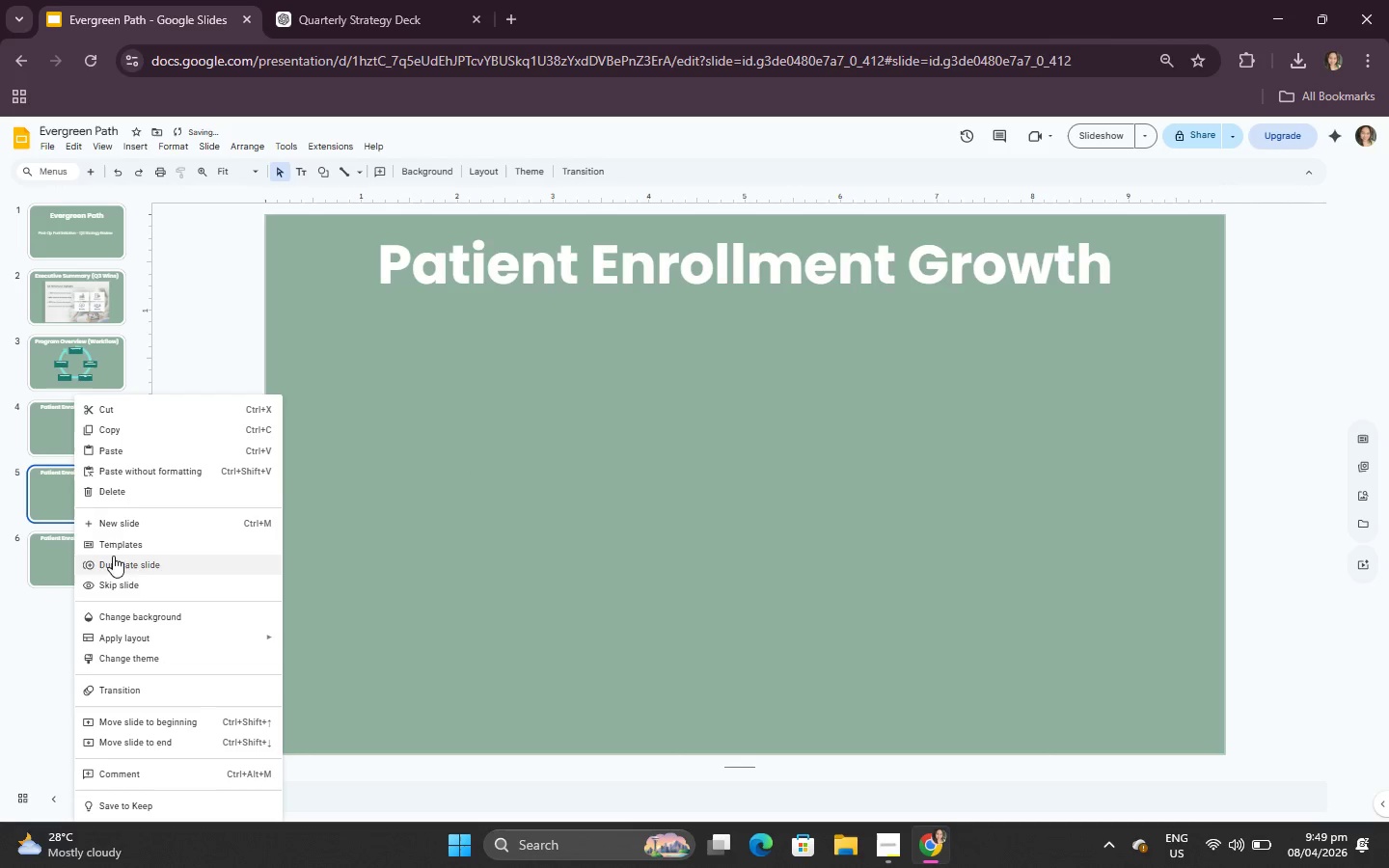 
left_click([115, 575])
 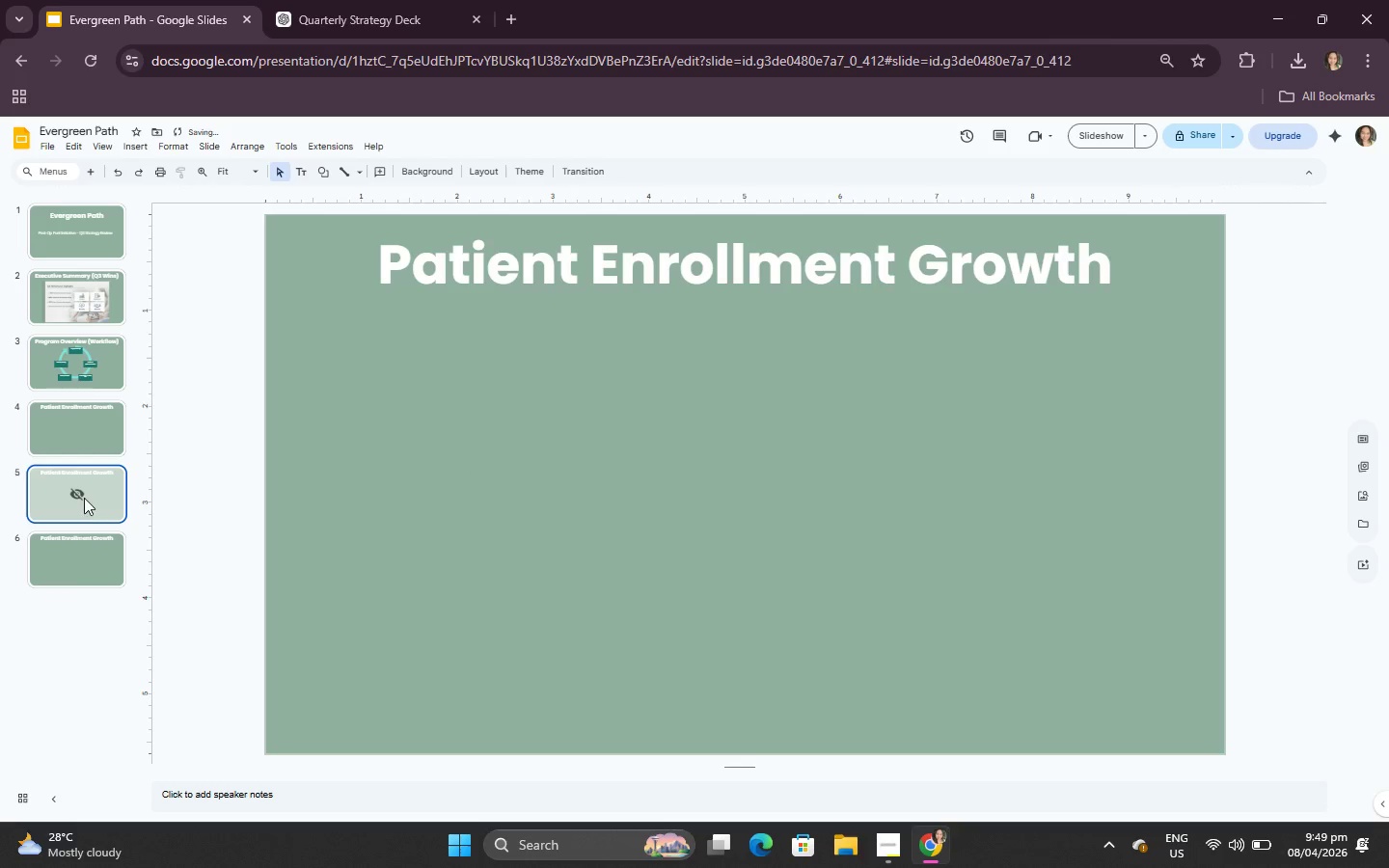 
right_click([84, 498])
 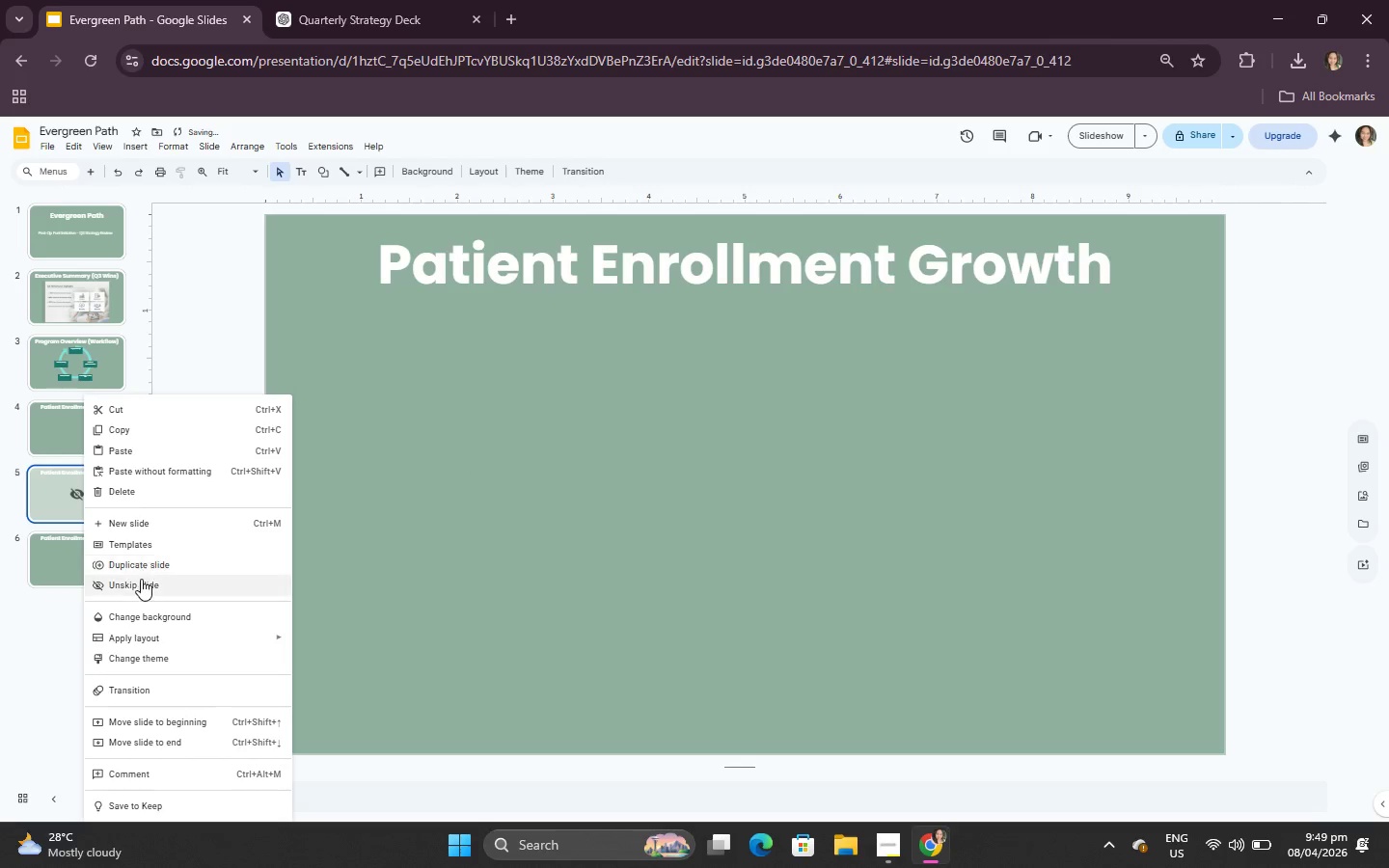 
left_click([140, 583])
 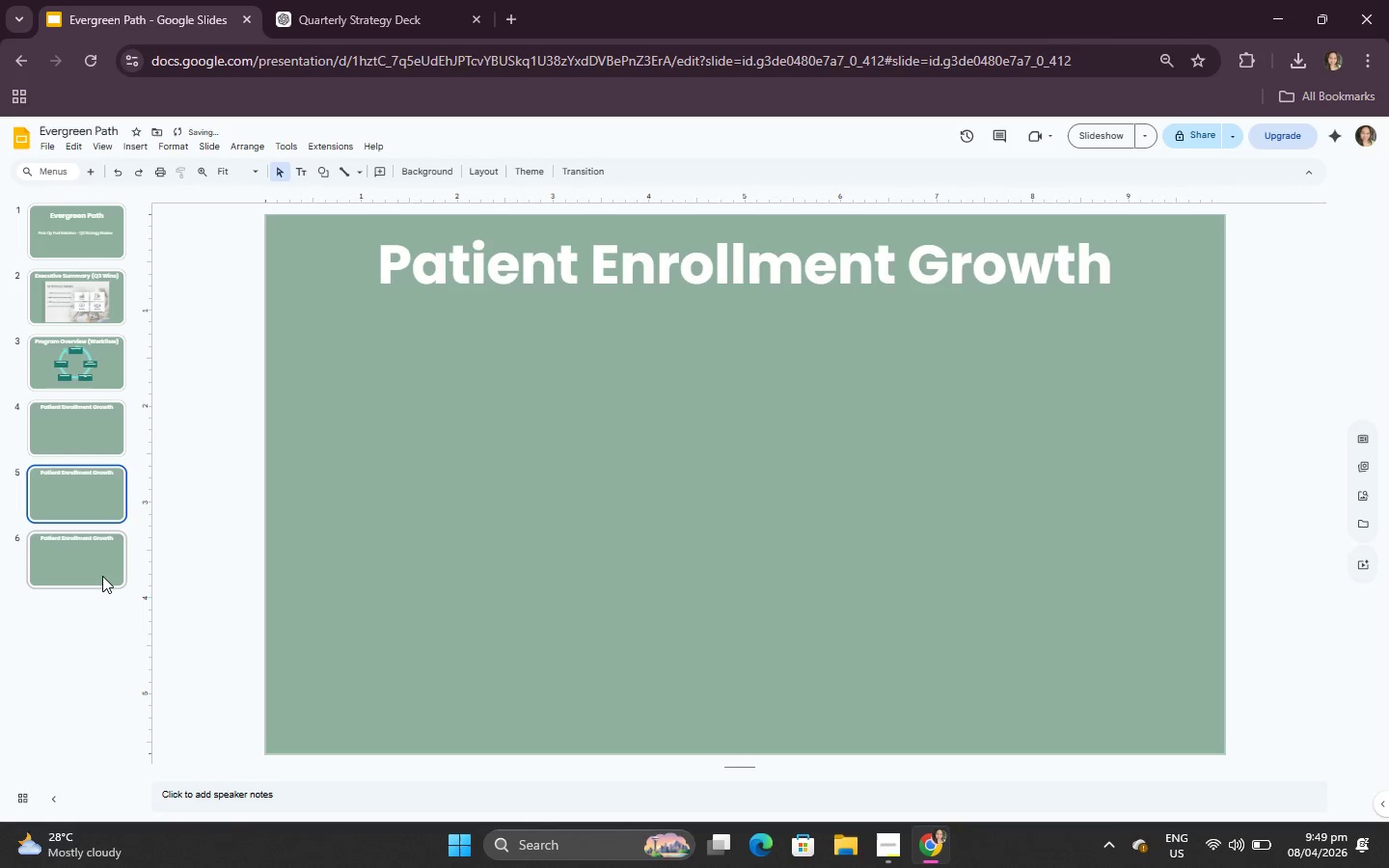 
right_click([102, 574])
 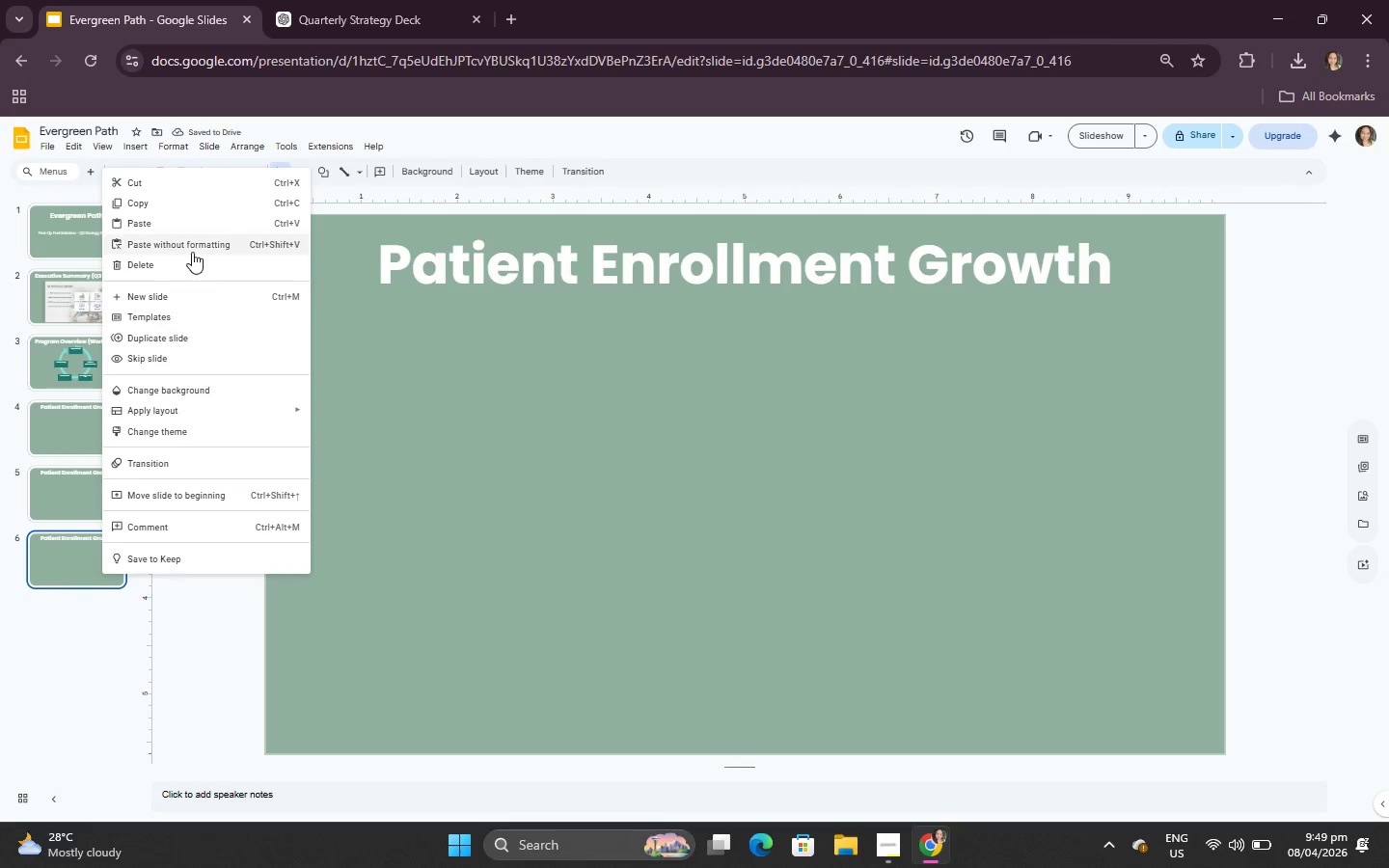 
left_click([197, 332])
 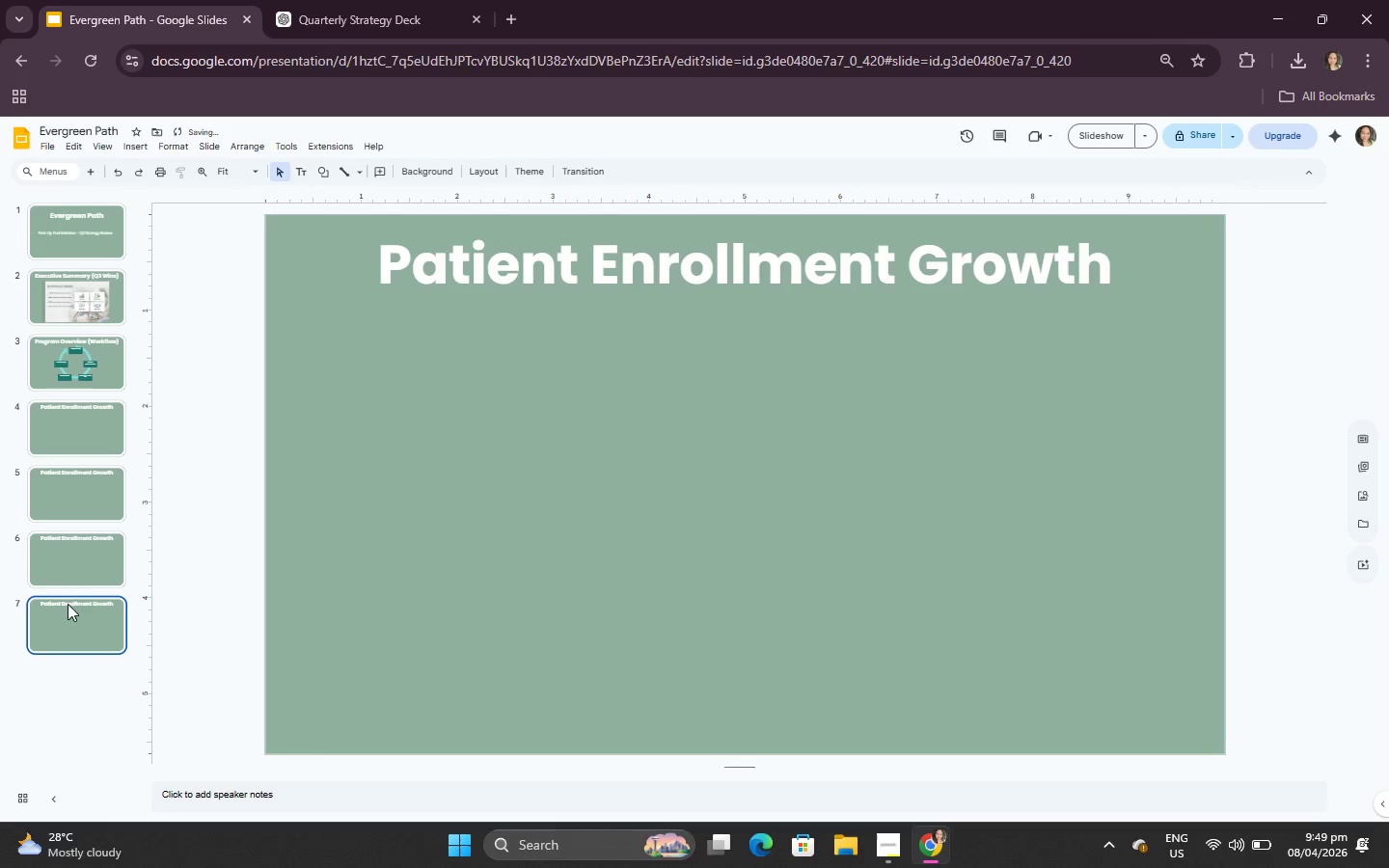 
right_click([63, 614])
 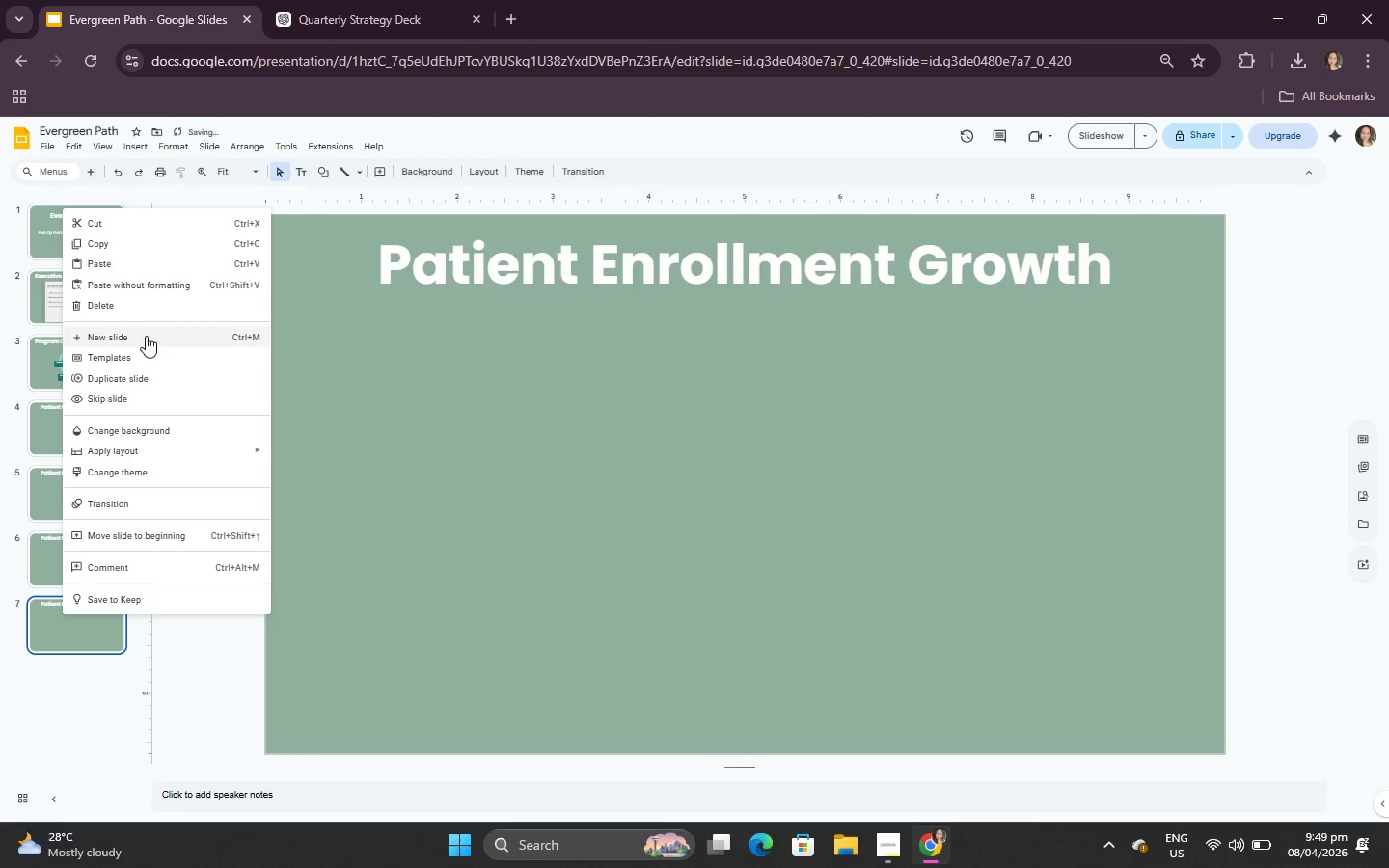 
left_click([138, 370])
 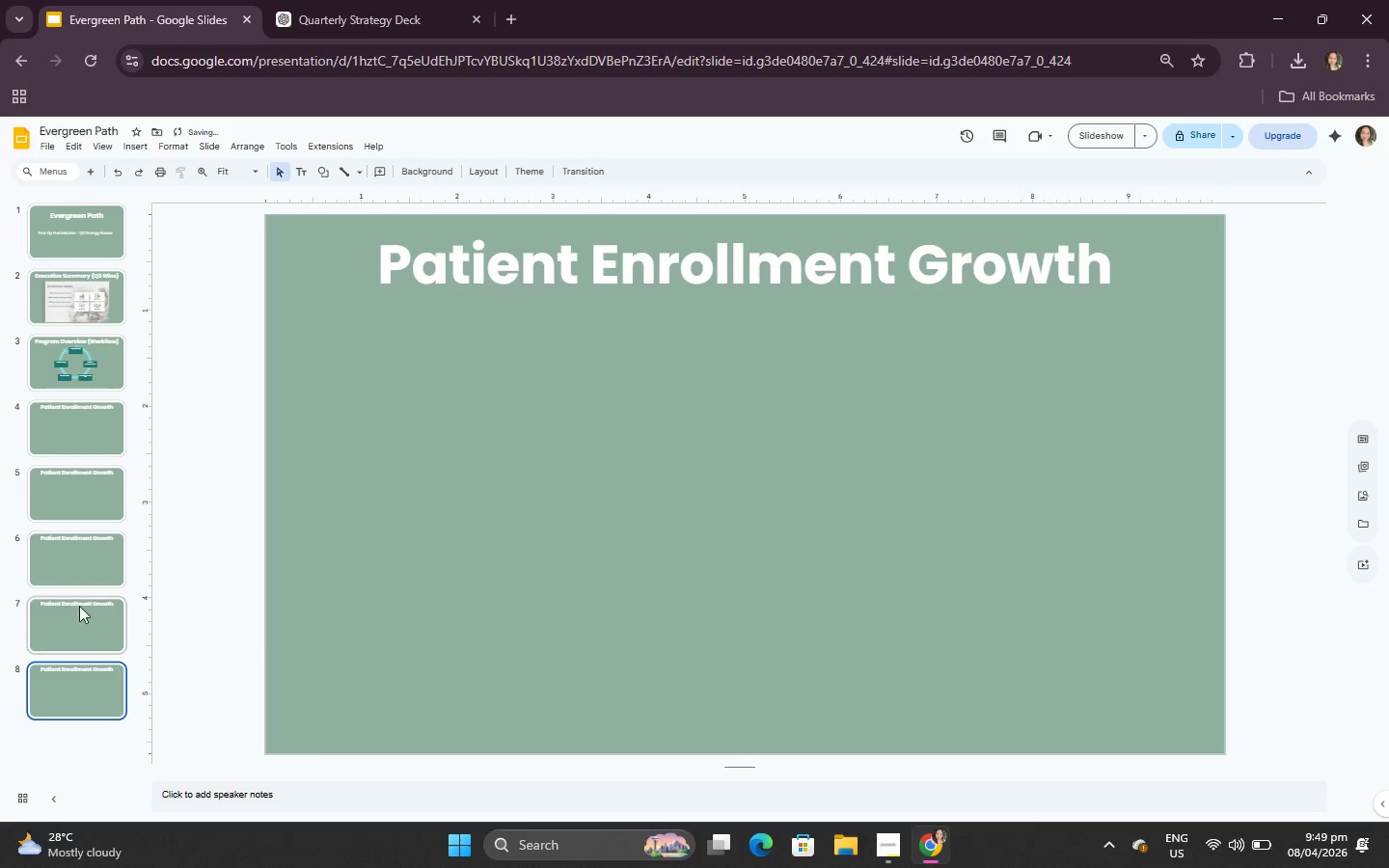 
right_click([78, 616])
 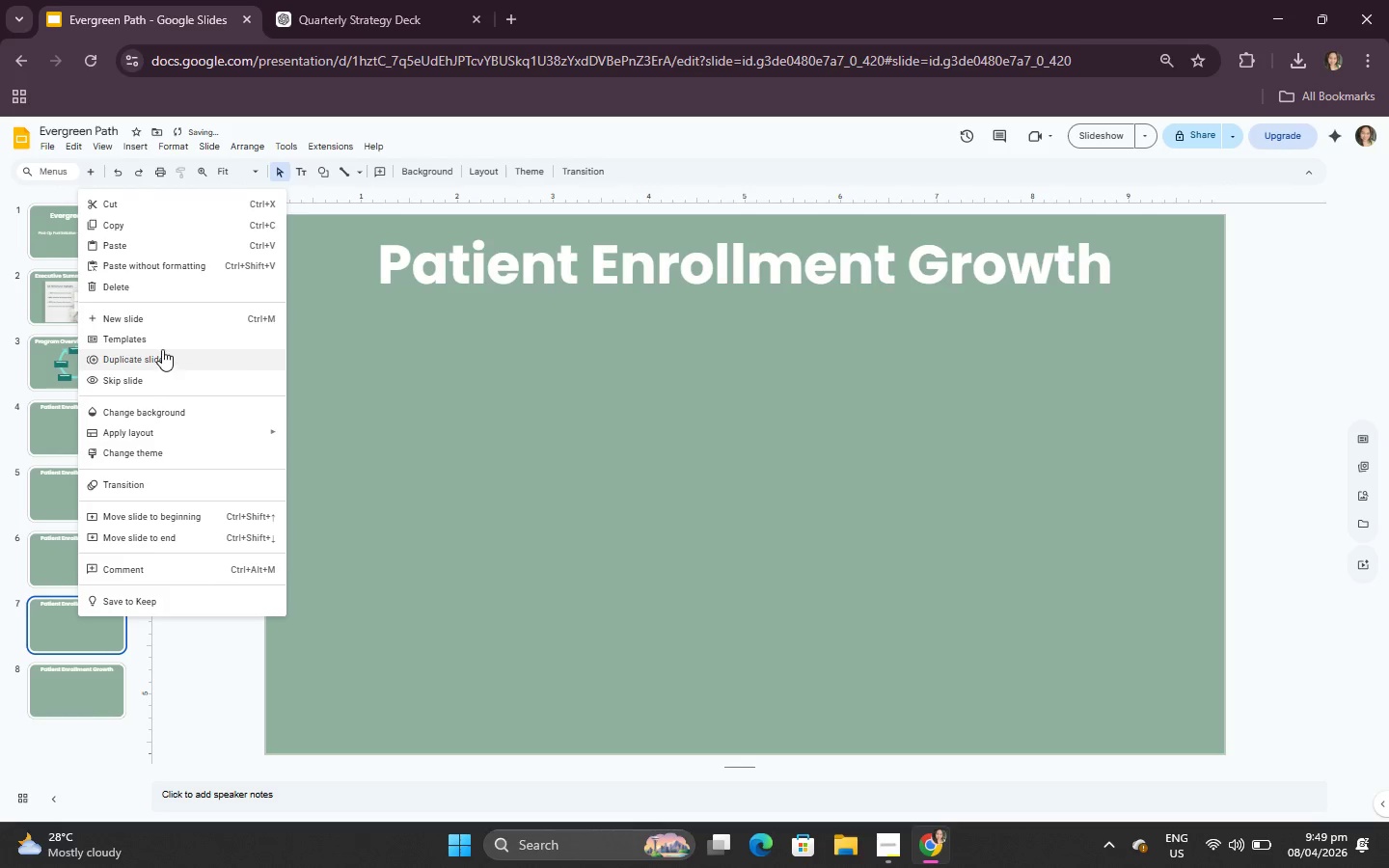 
left_click([162, 358])
 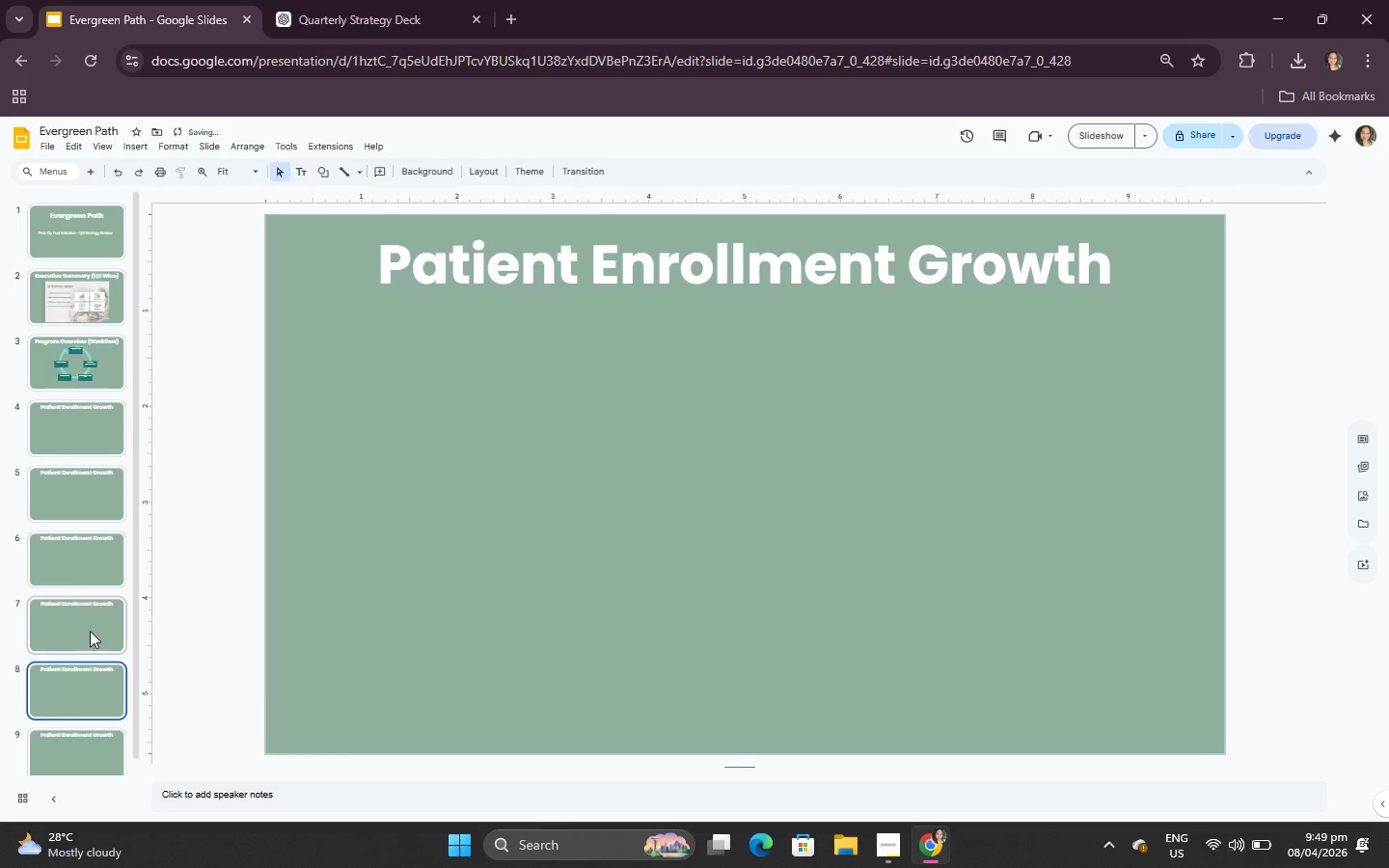 
right_click([51, 698])
 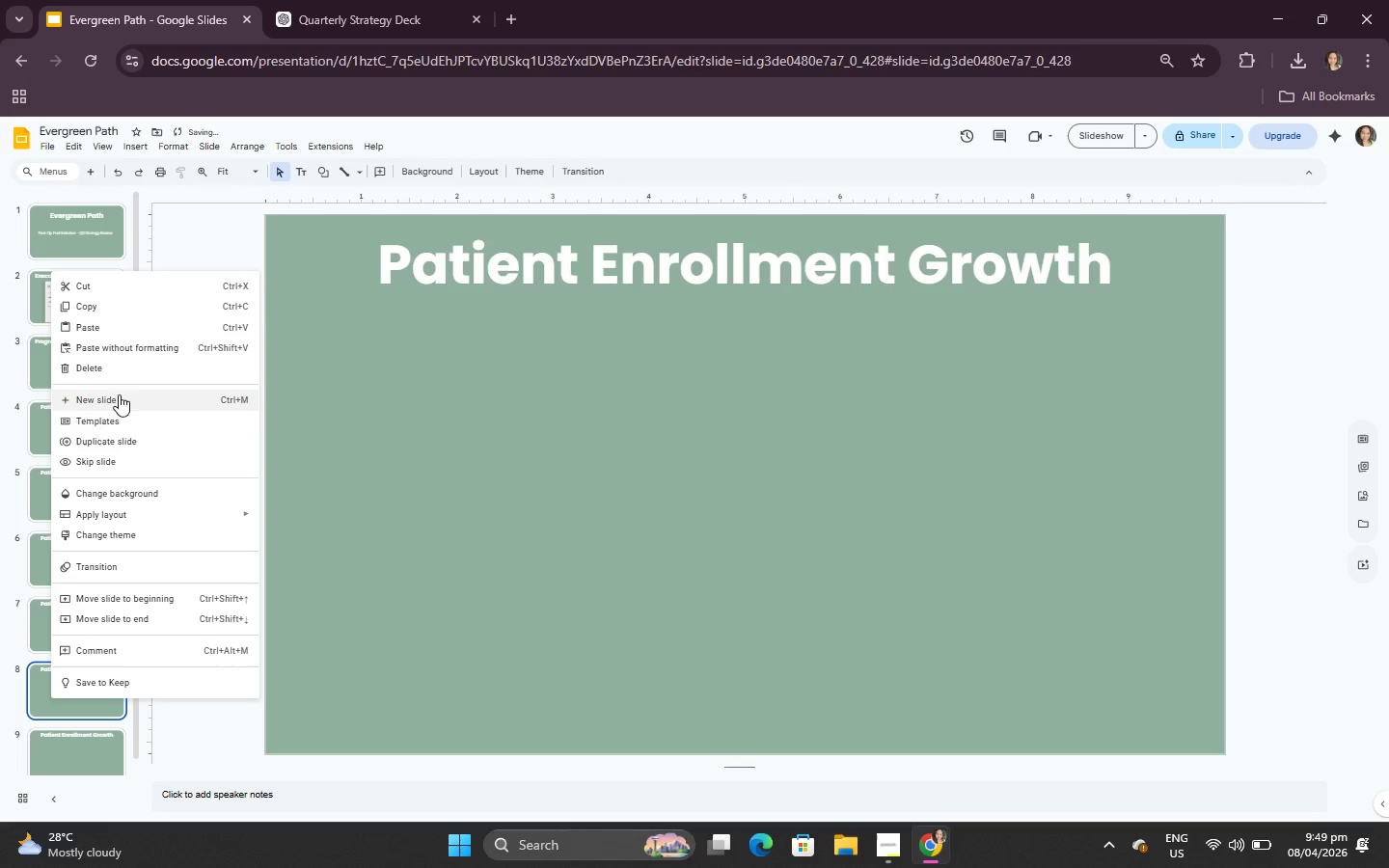 
left_click([123, 430])
 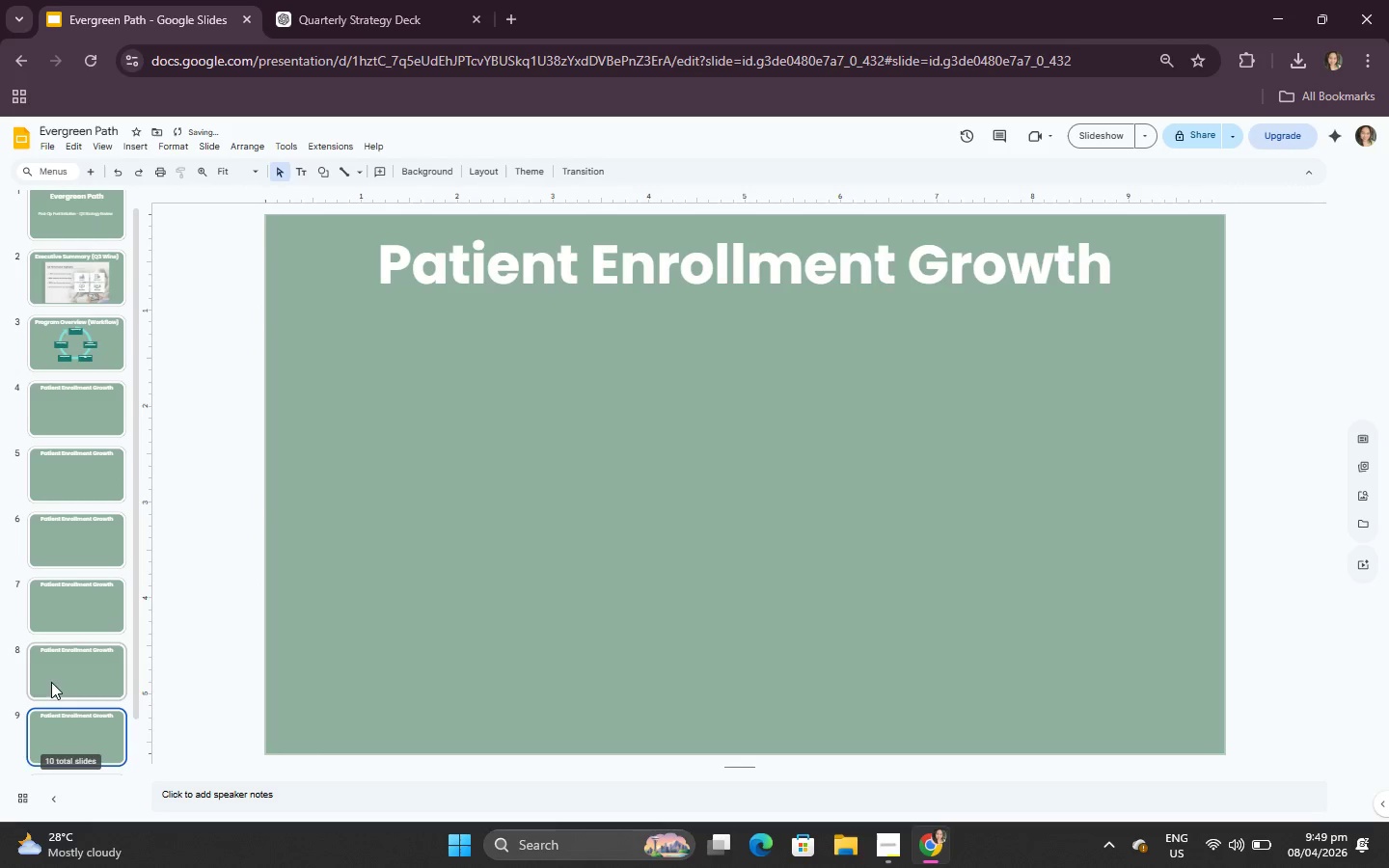 
right_click([45, 691])
 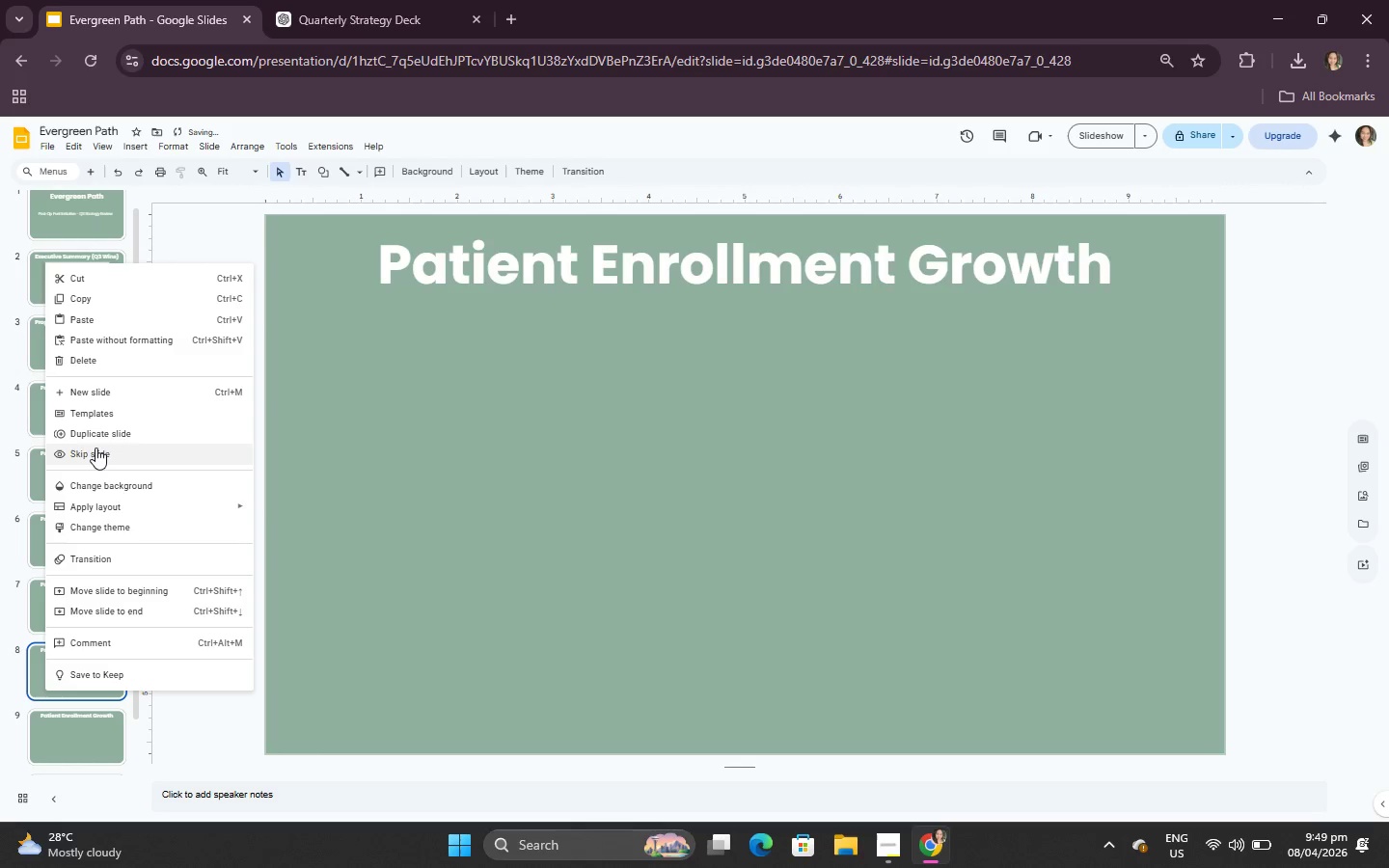 
left_click([97, 436])
 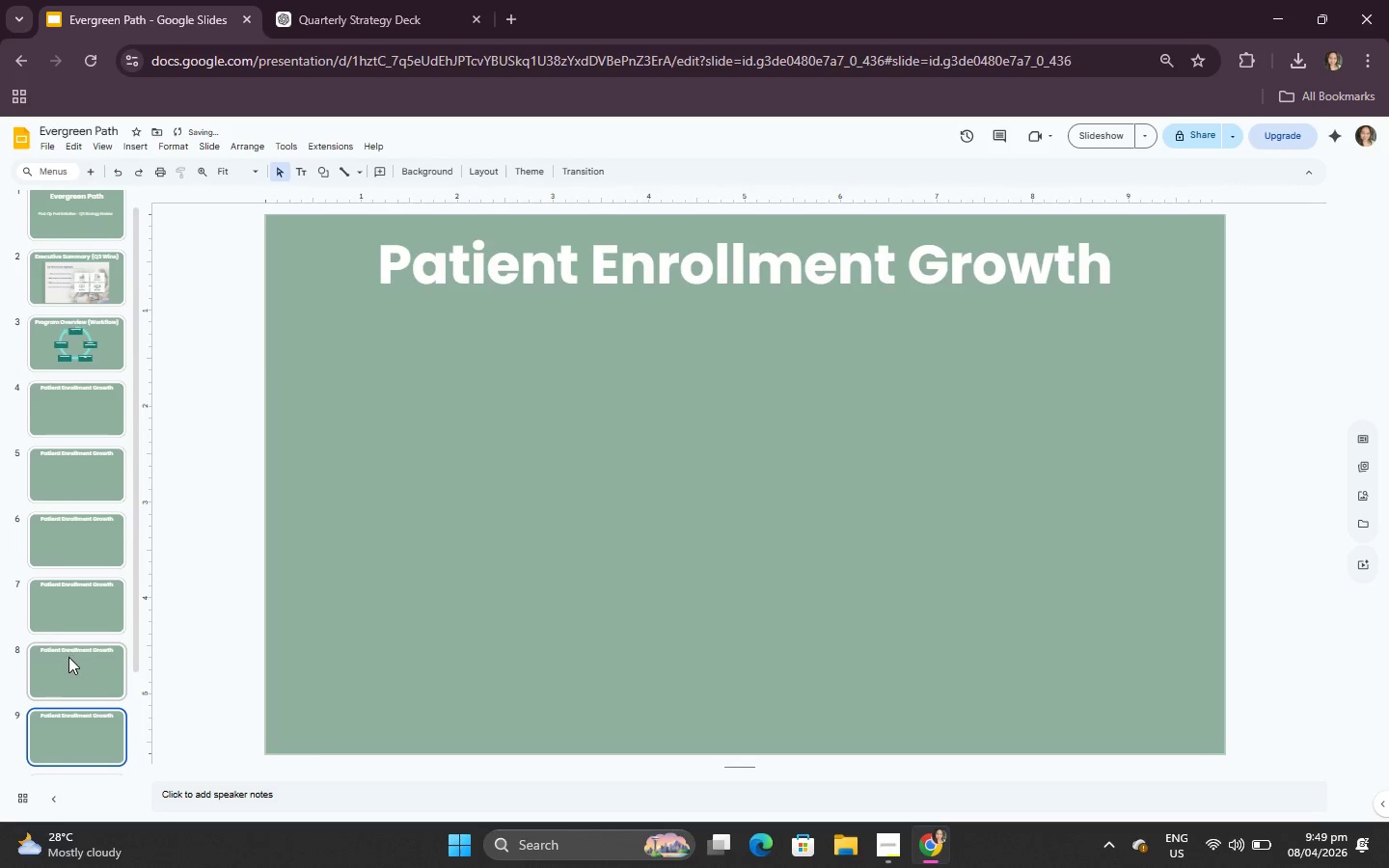 
right_click([58, 691])
 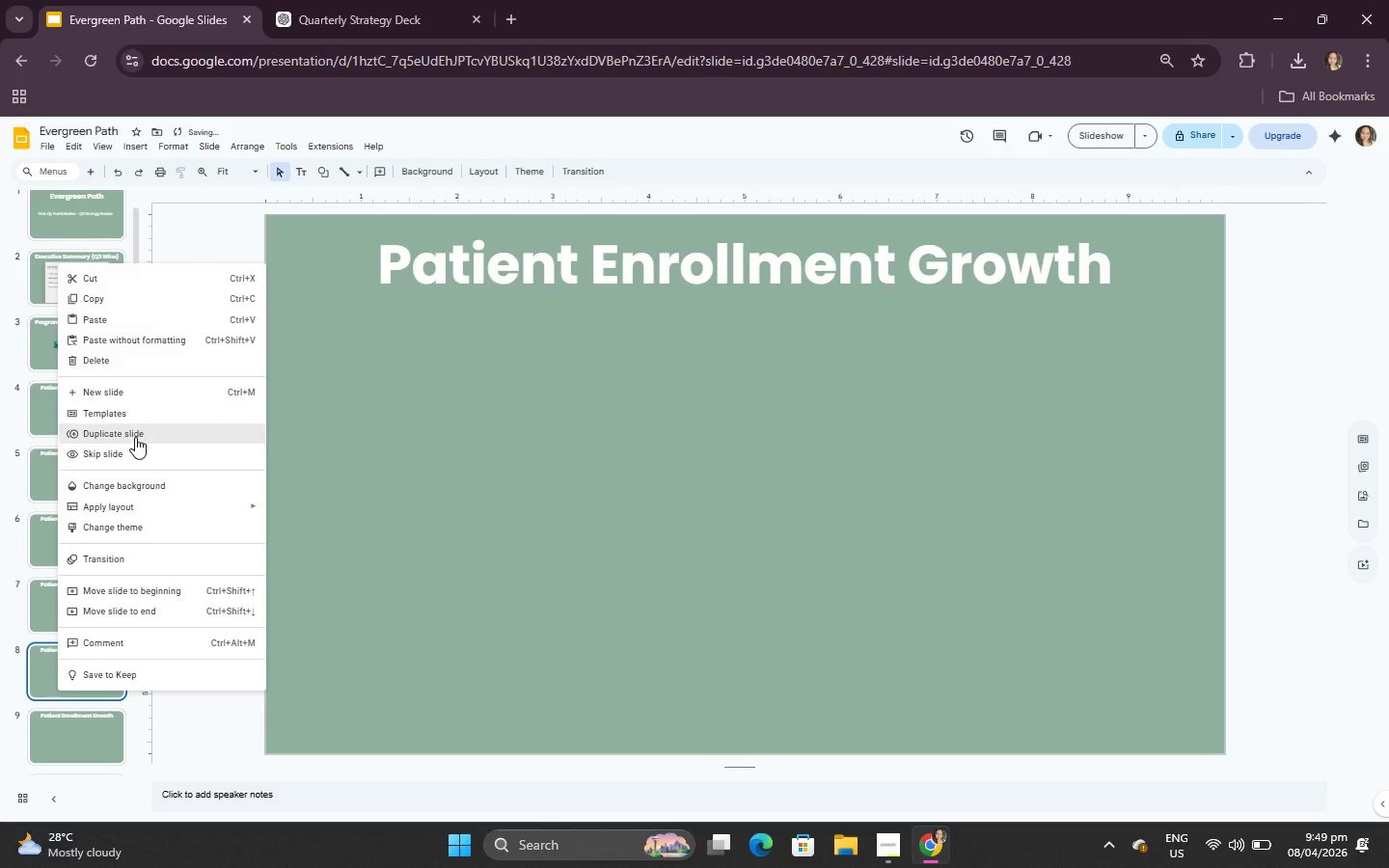 
double_click([454, 0])
 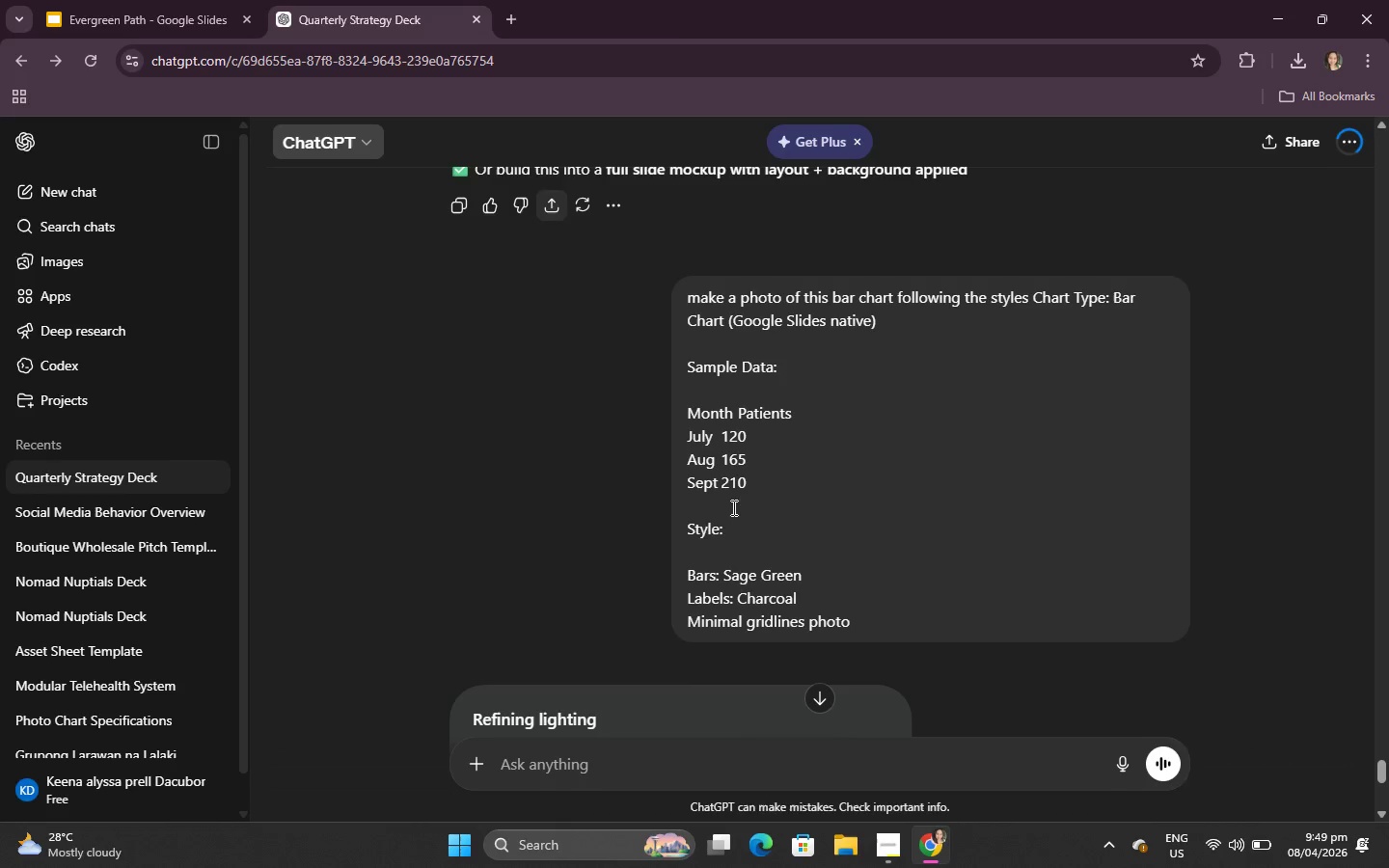 
left_click([135, 0])
 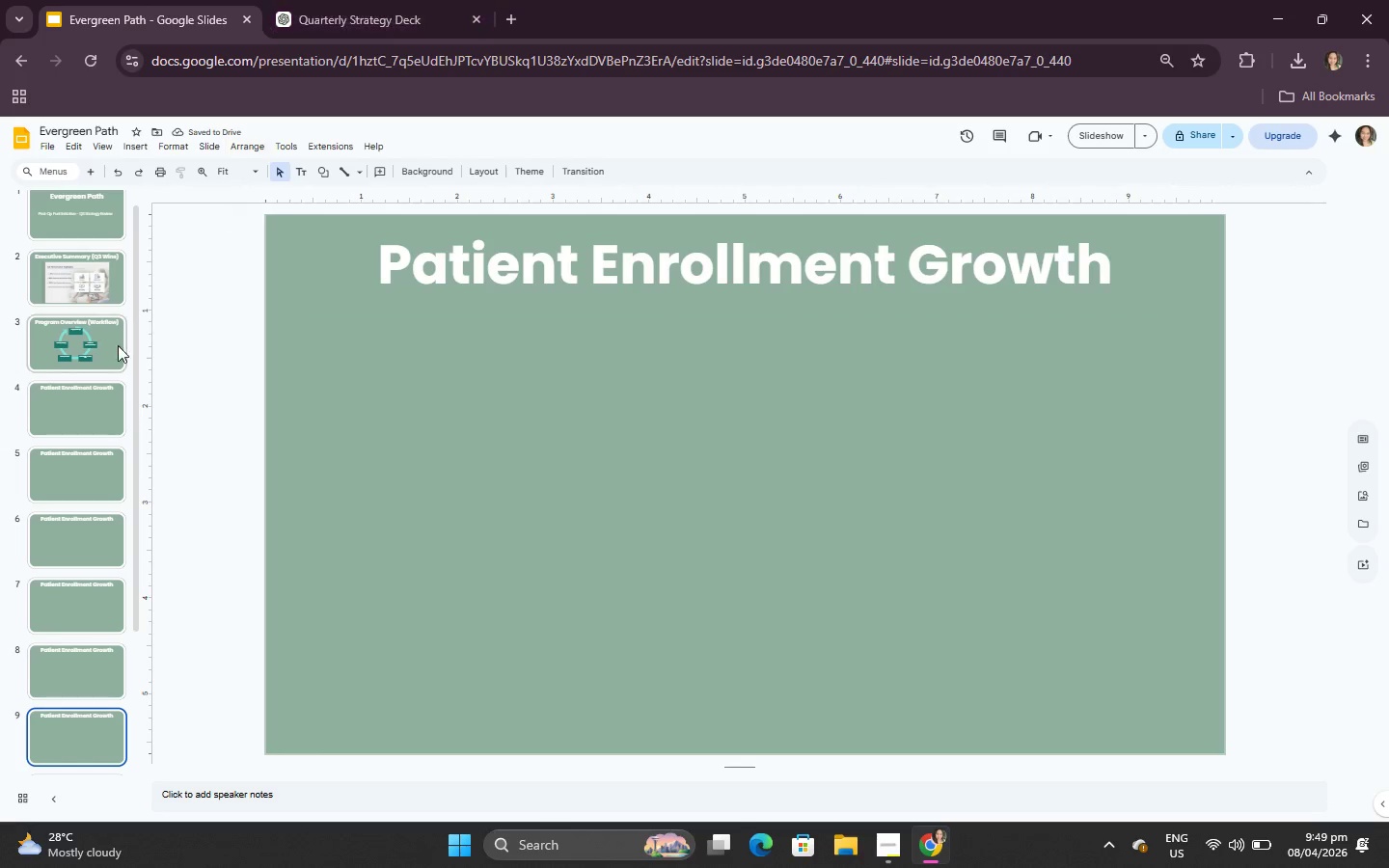 
scroll: coordinate [741, 588], scroll_direction: down, amount: 7.0
 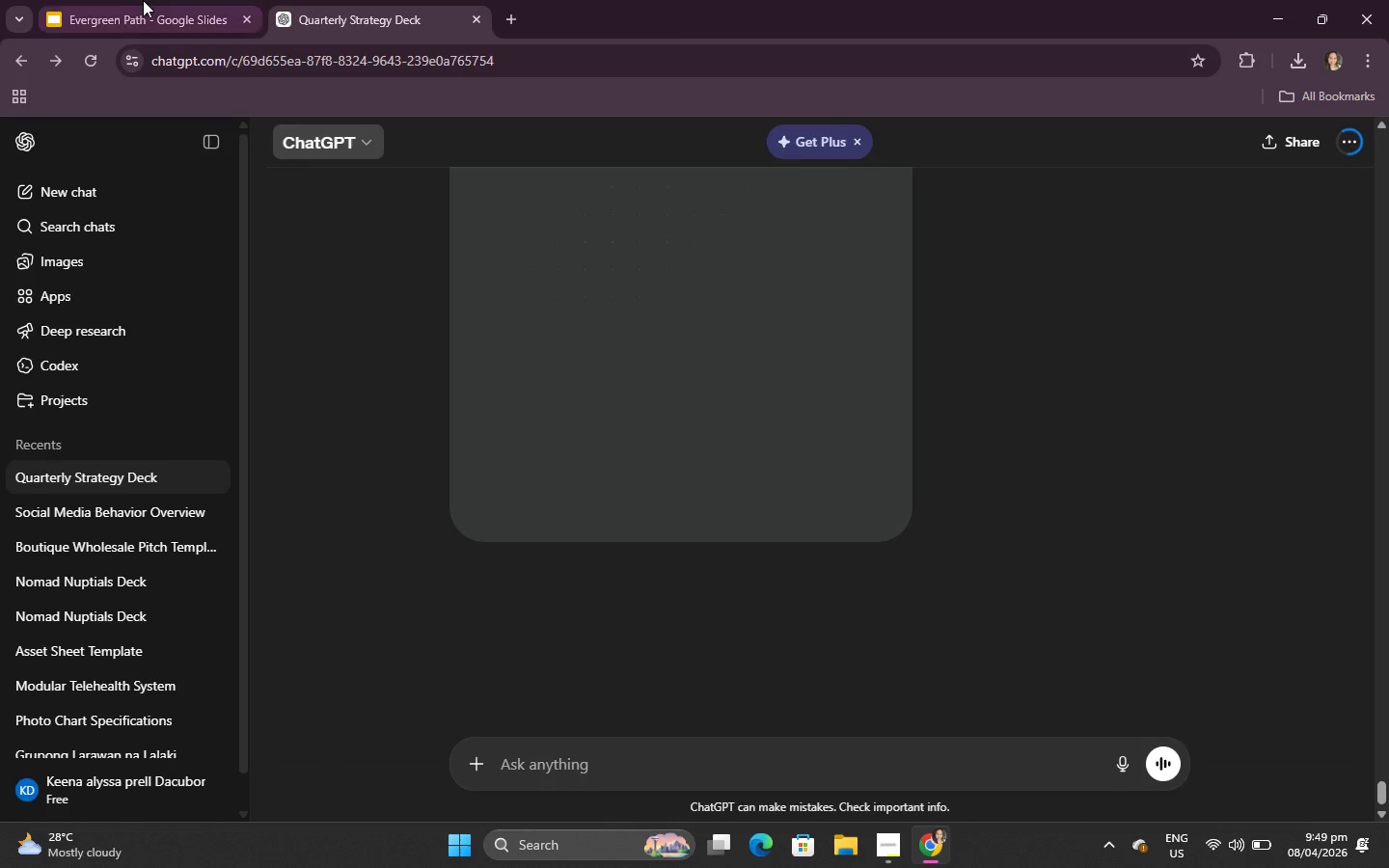 
left_click([86, 355])
 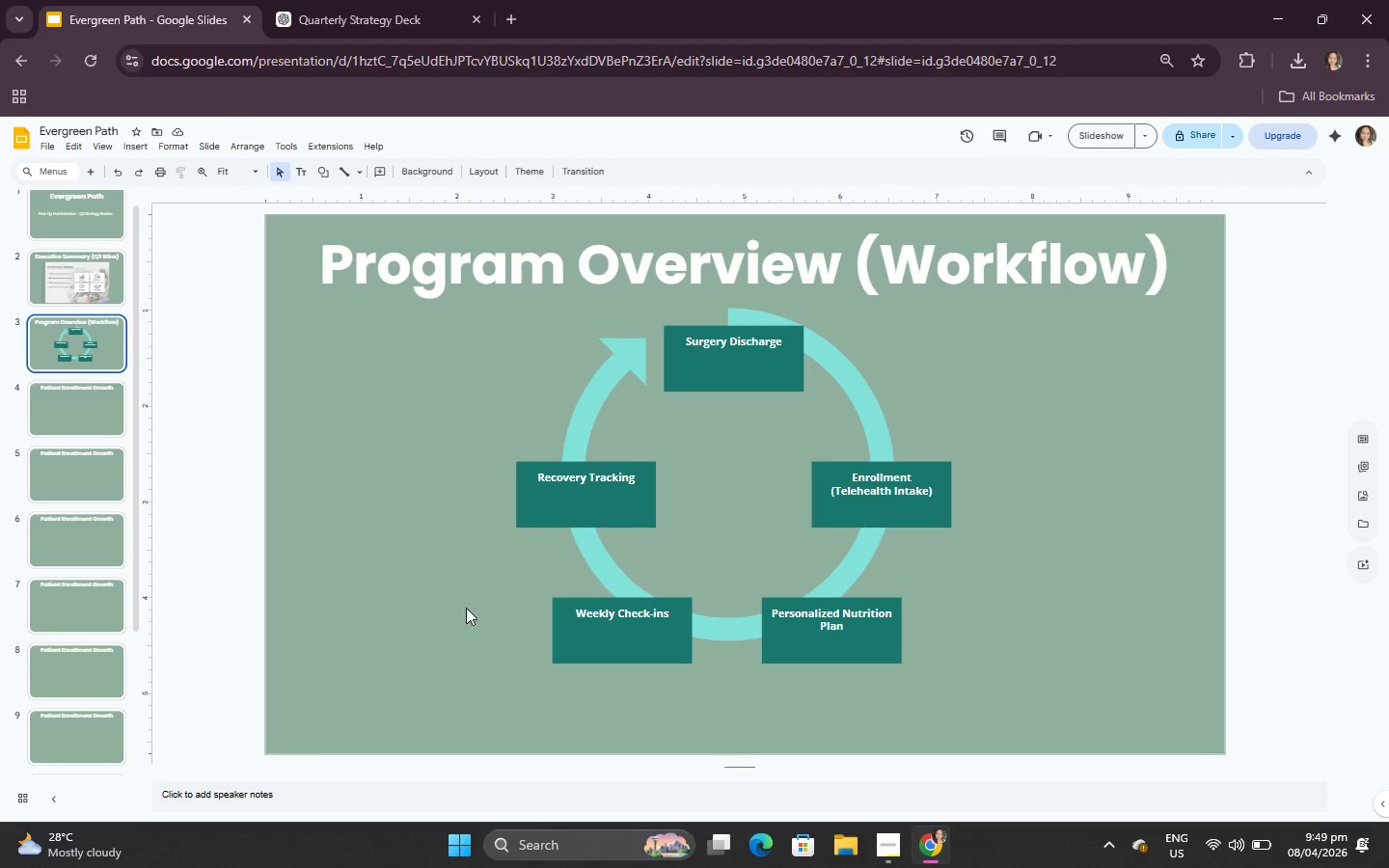 
left_click([476, 599])
 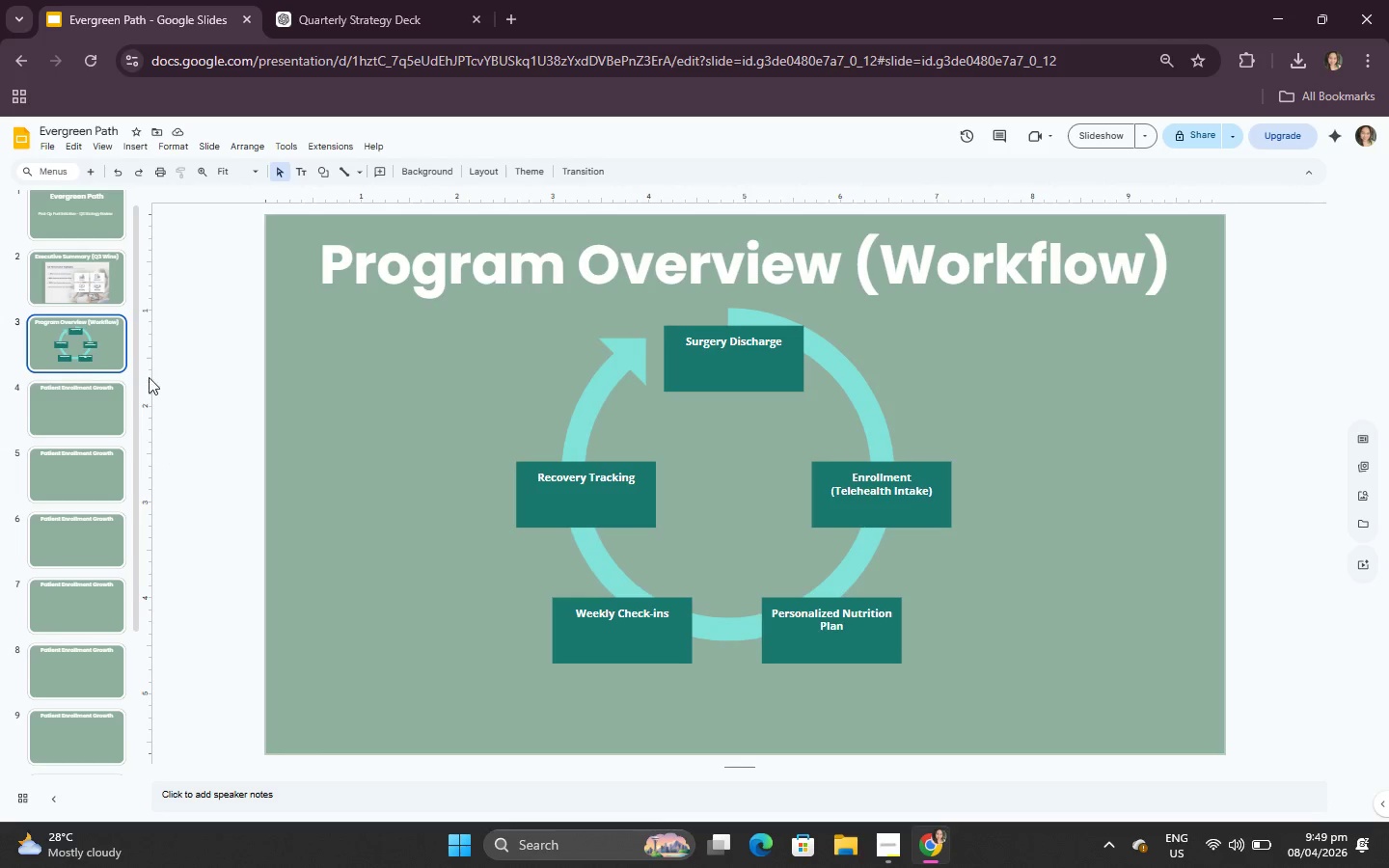 
left_click([89, 303])
 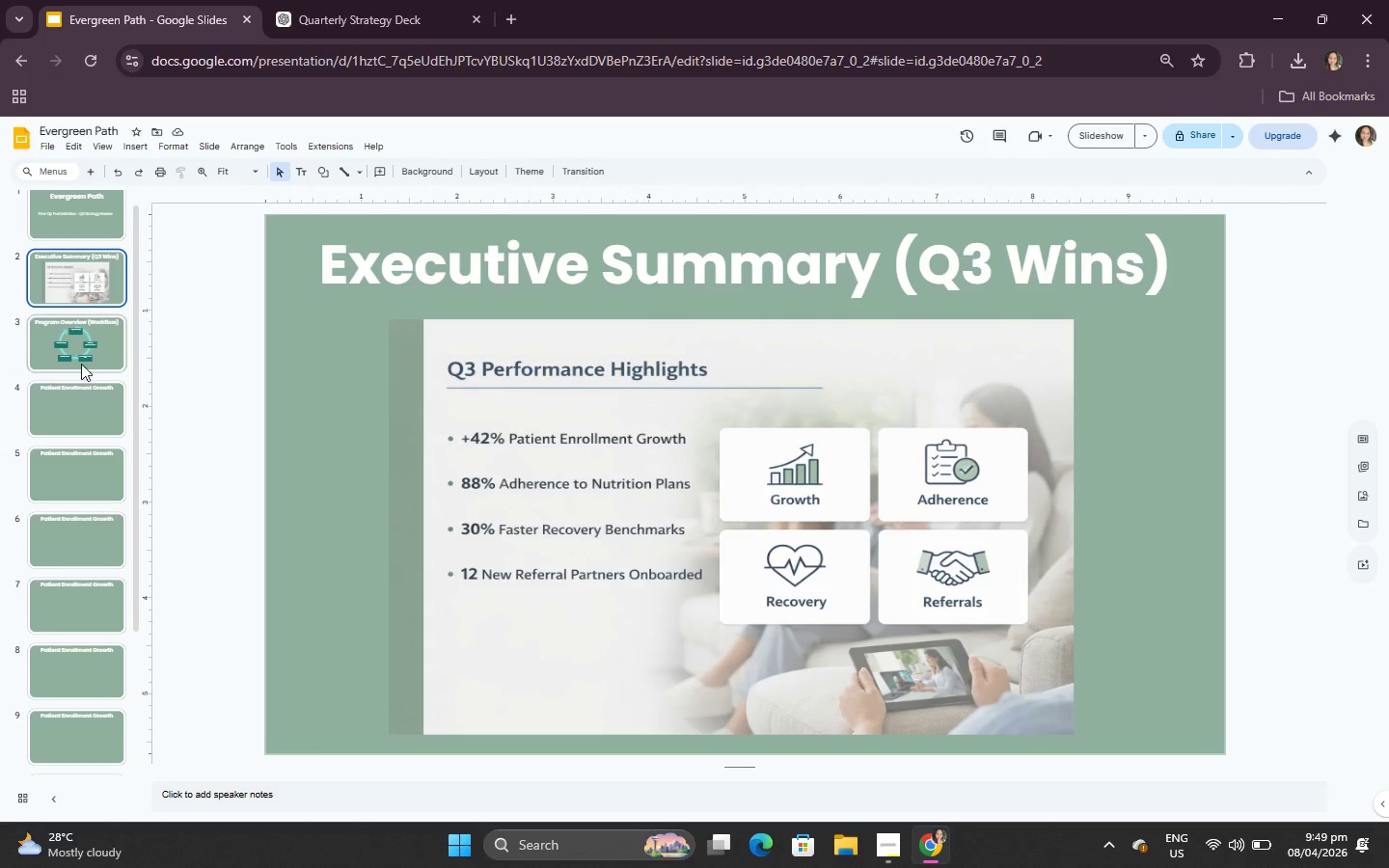 
left_click([92, 469])
 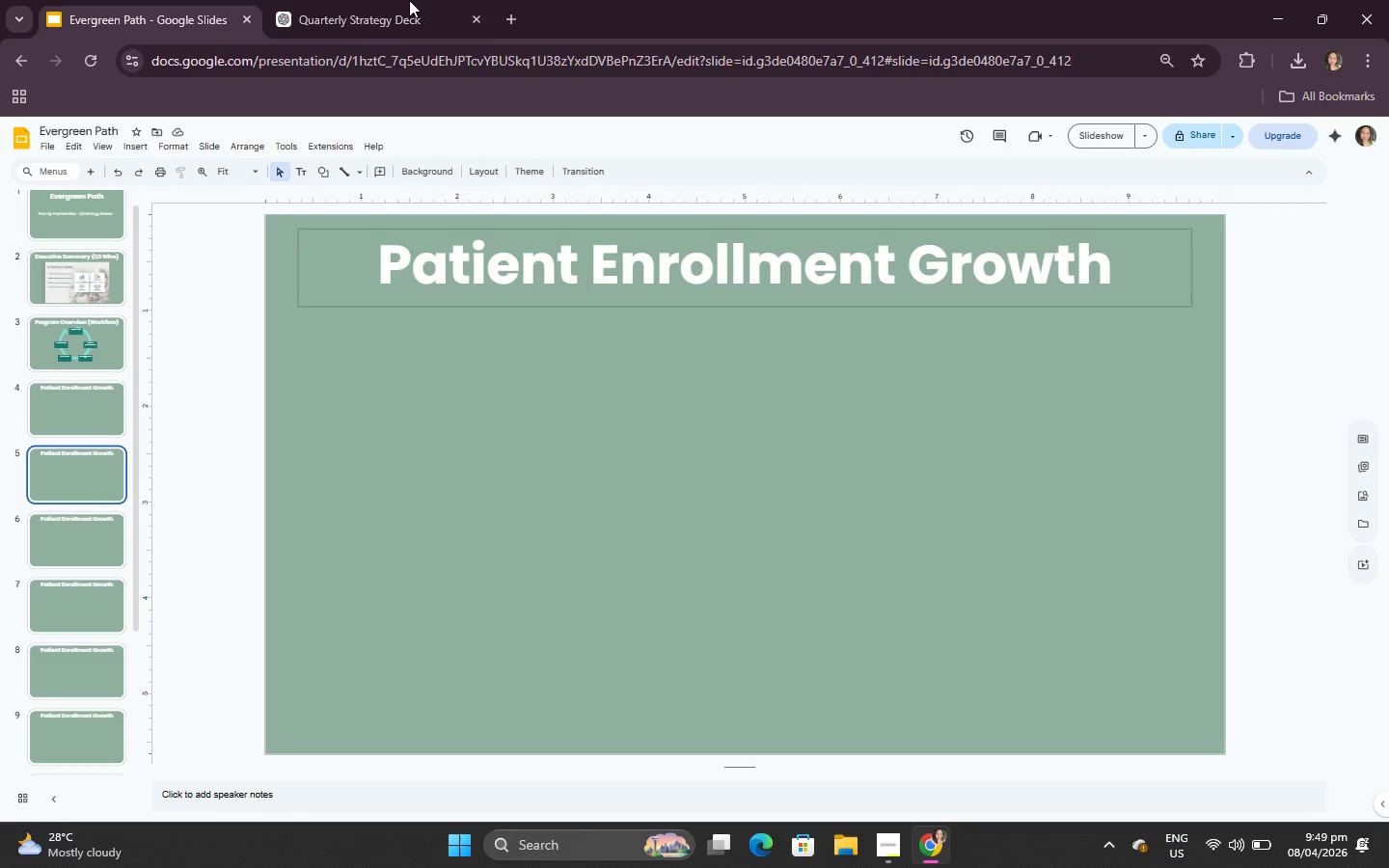 
left_click([387, 0])
 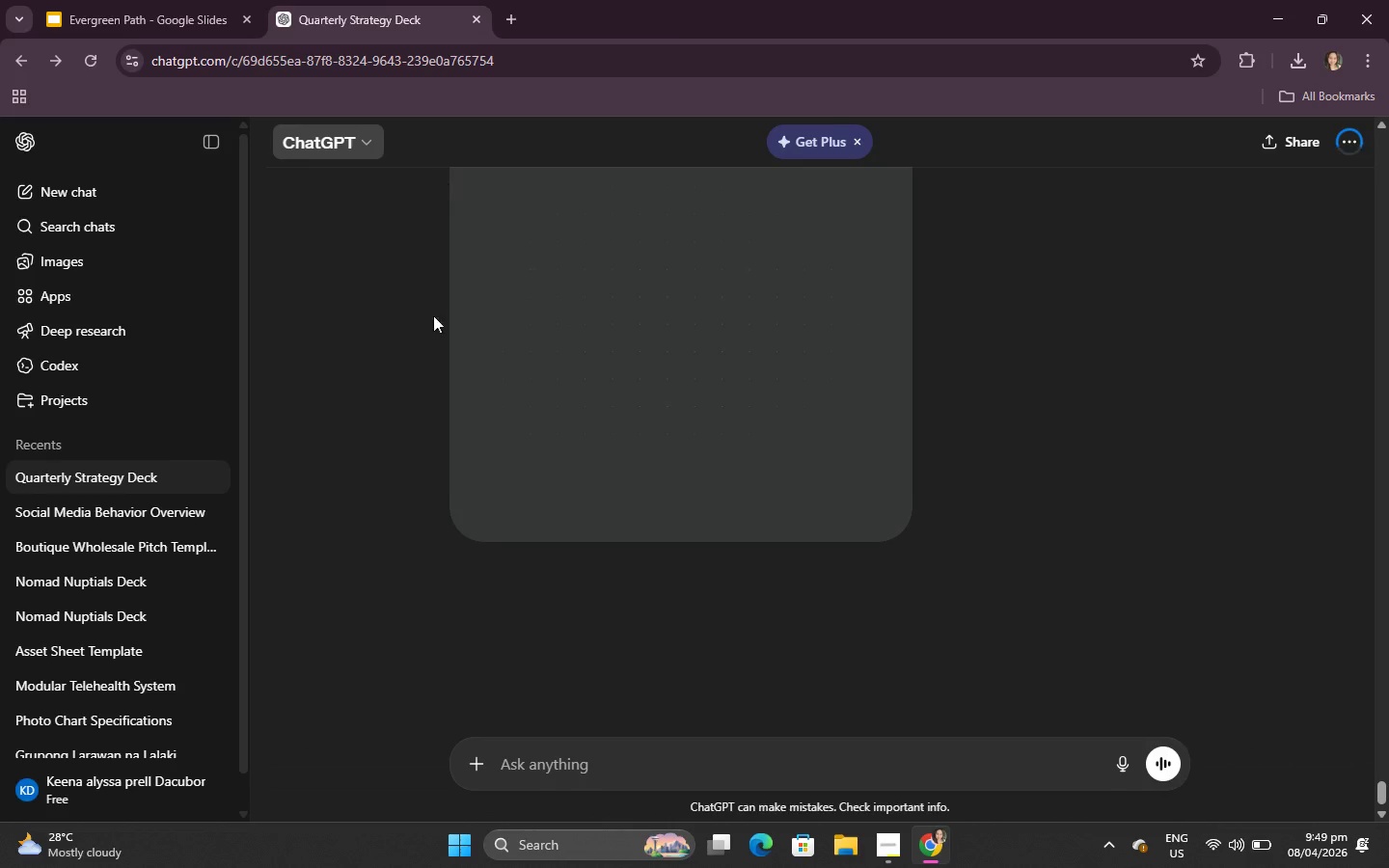 
scroll: coordinate [415, 400], scroll_direction: up, amount: 3.0
 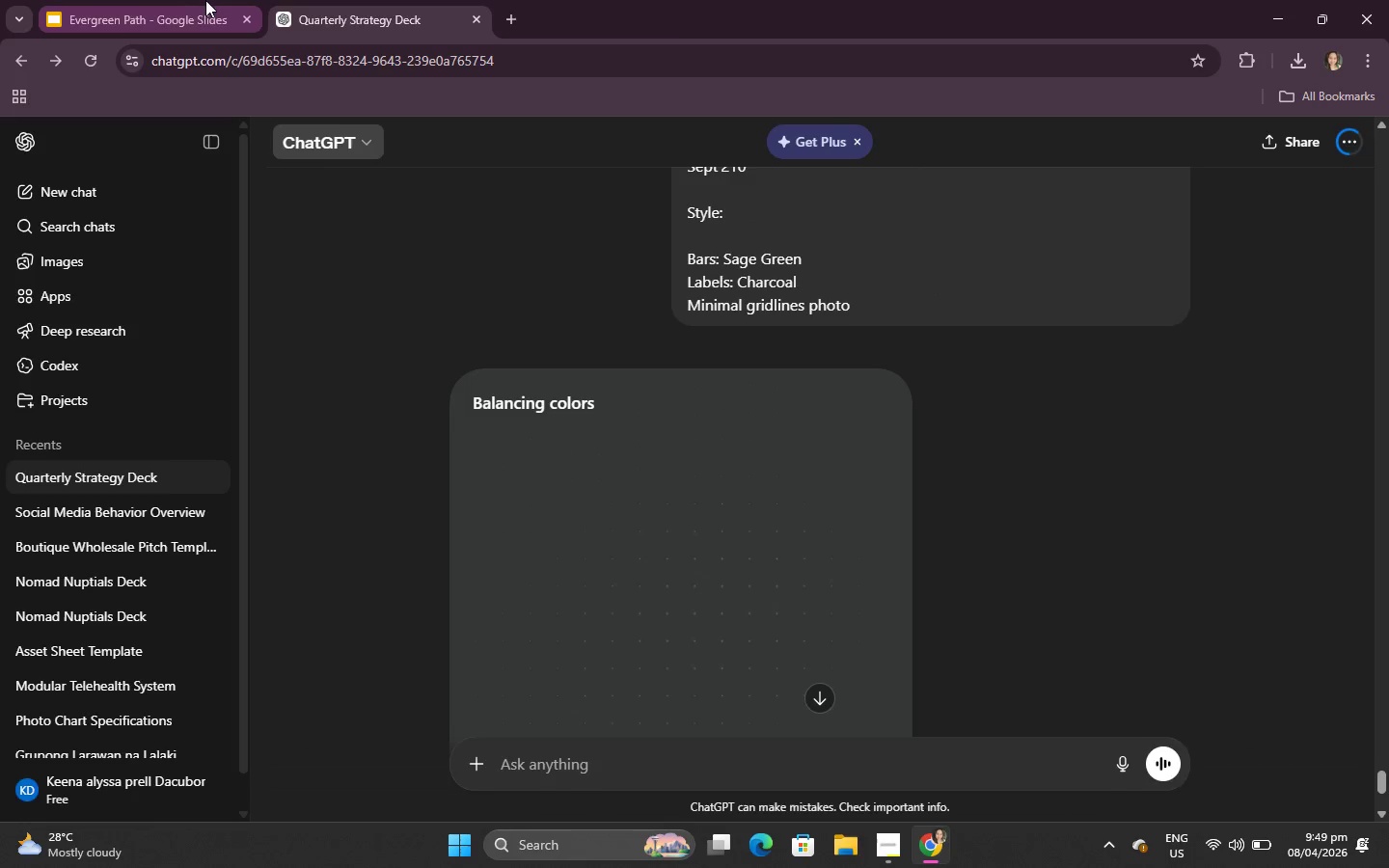 
left_click([185, 0])
 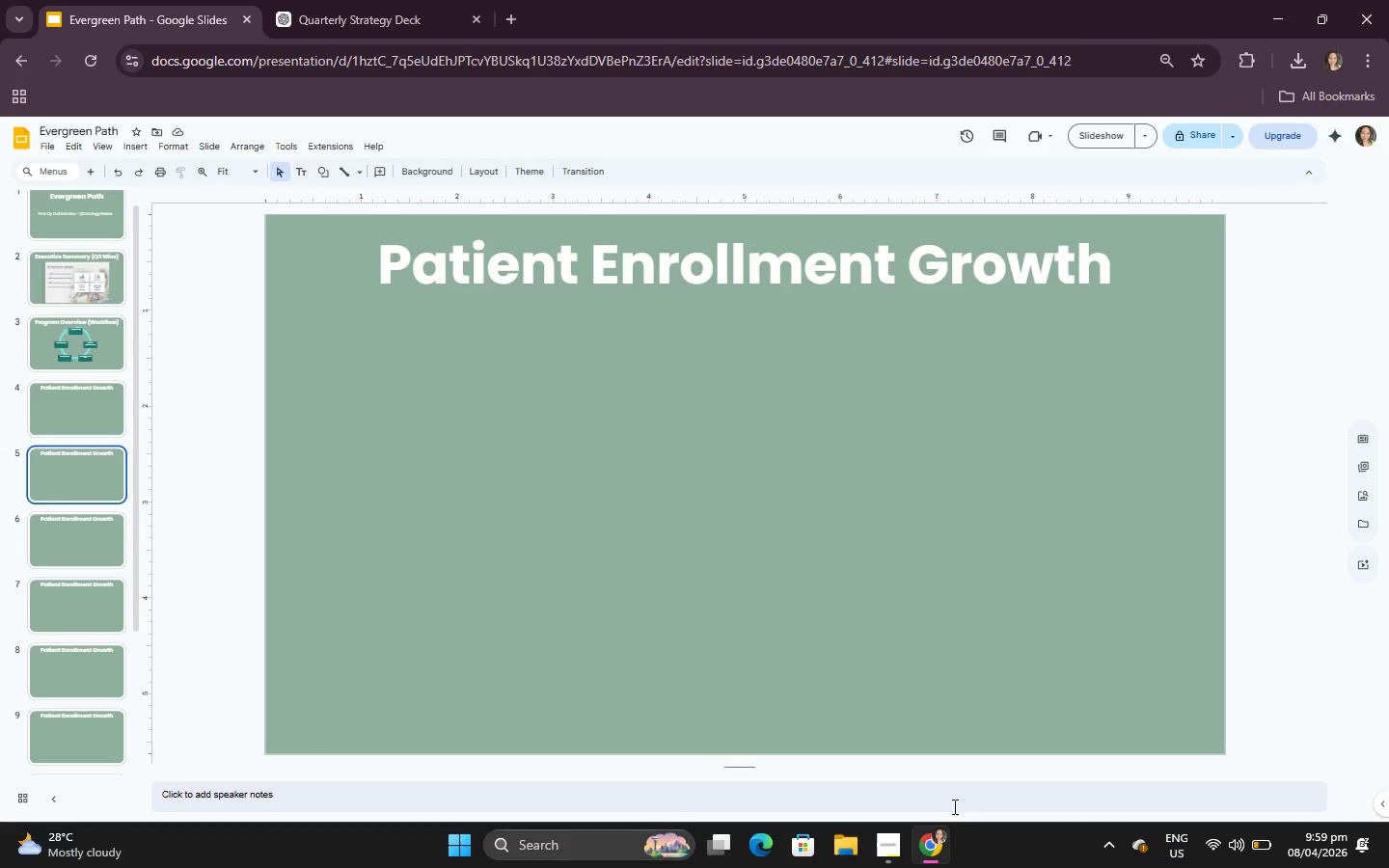 
wait(617.66)
 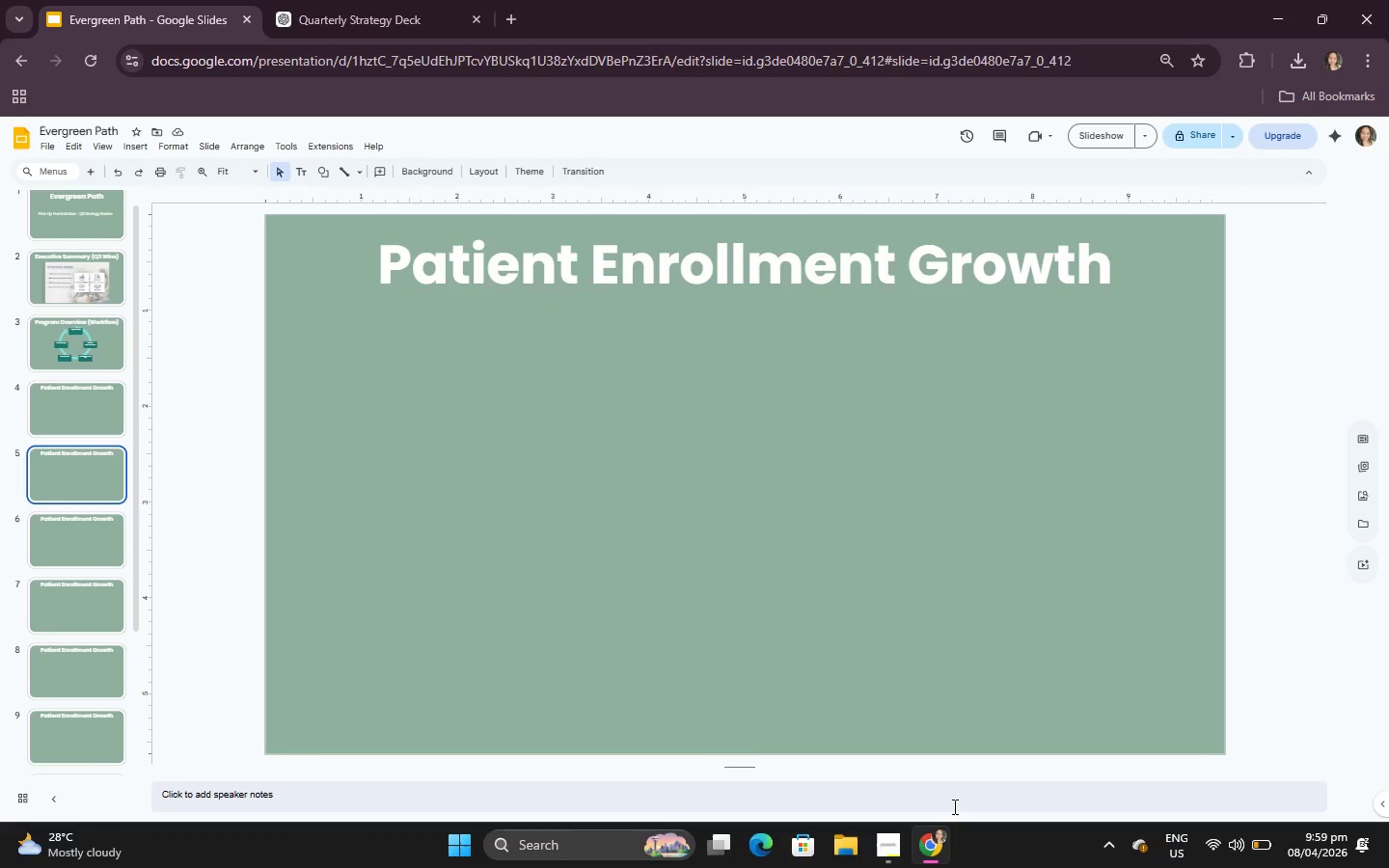 
left_click([862, 850])
 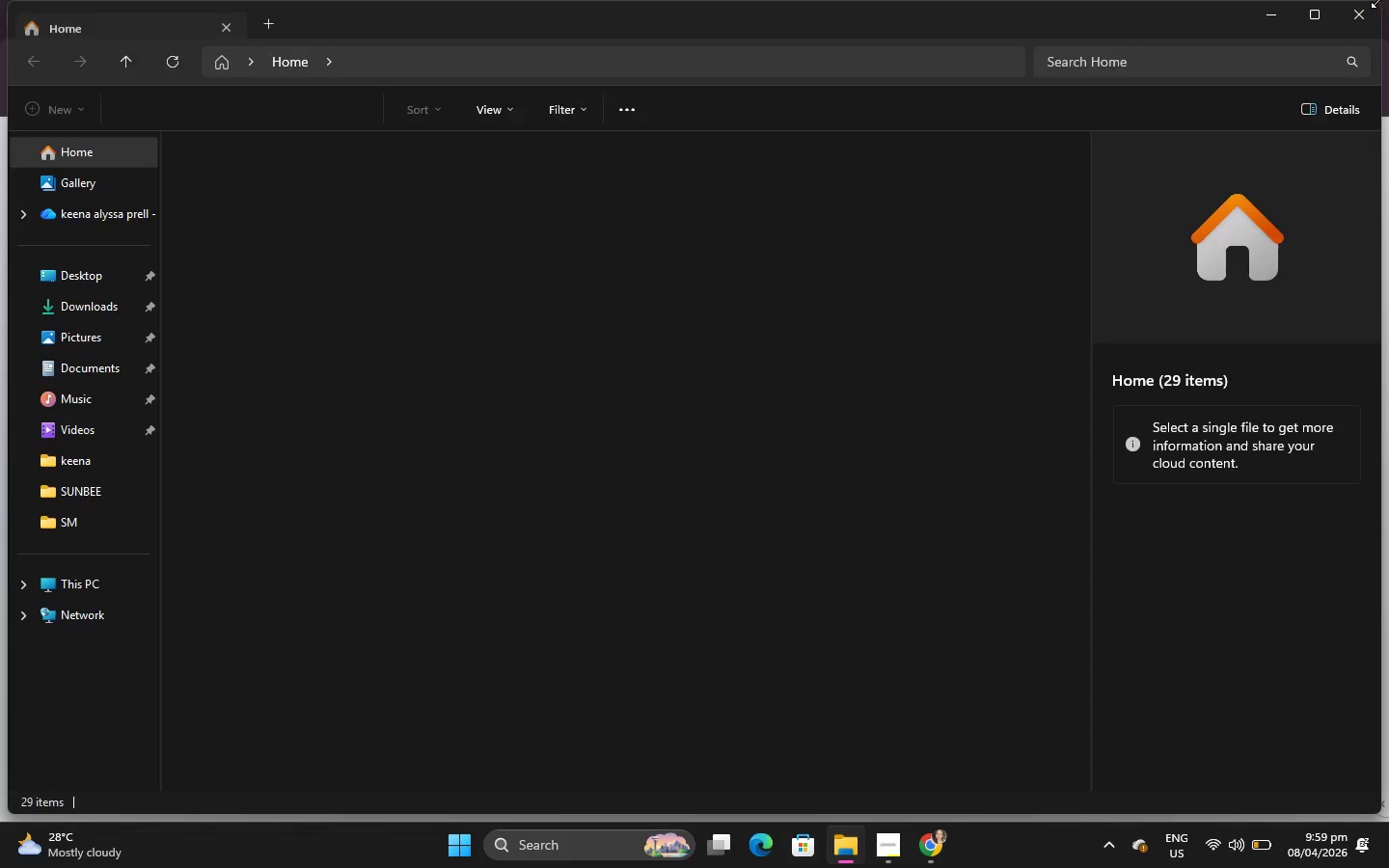 
left_click([1354, 26])
 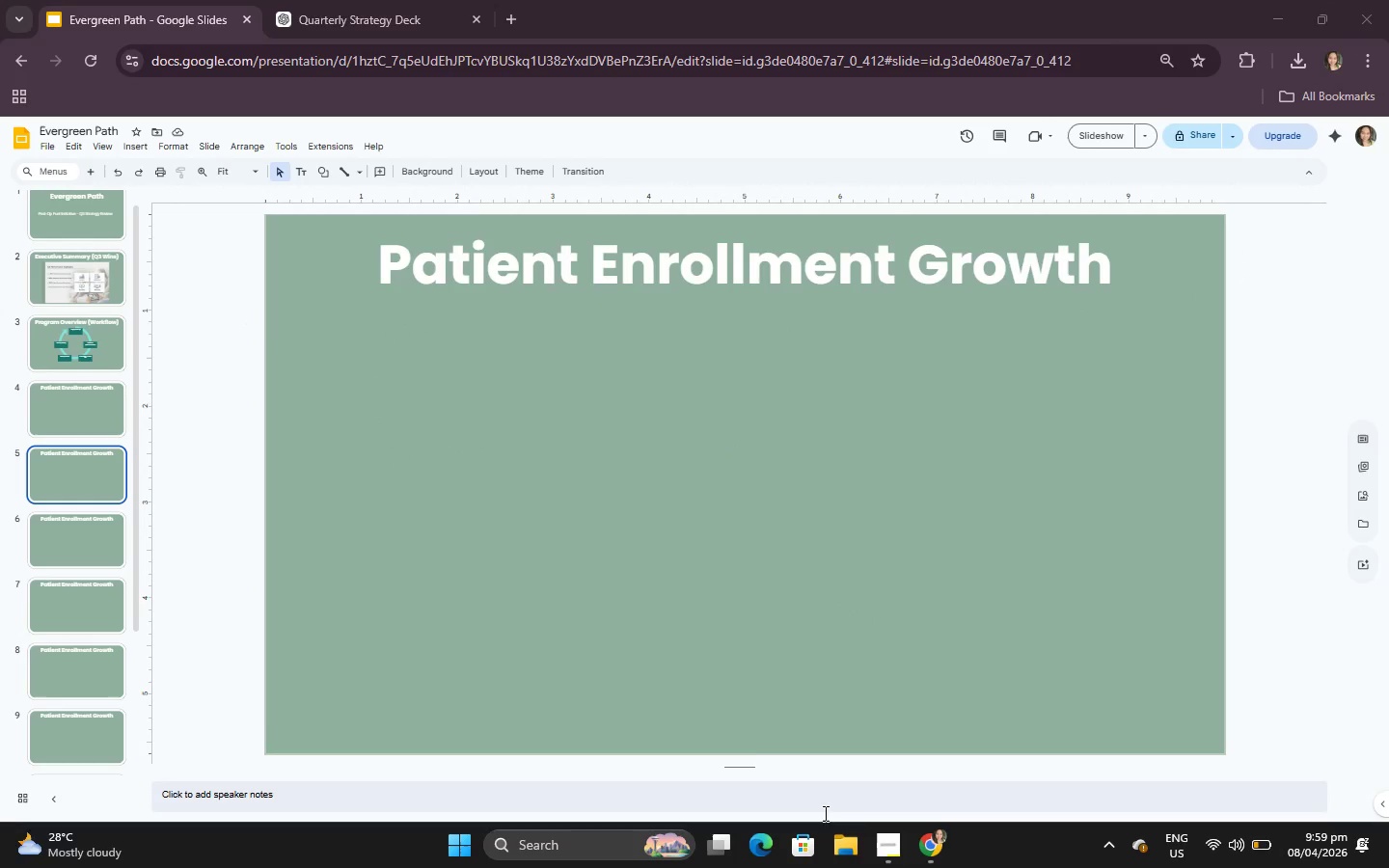 
left_click([876, 842])